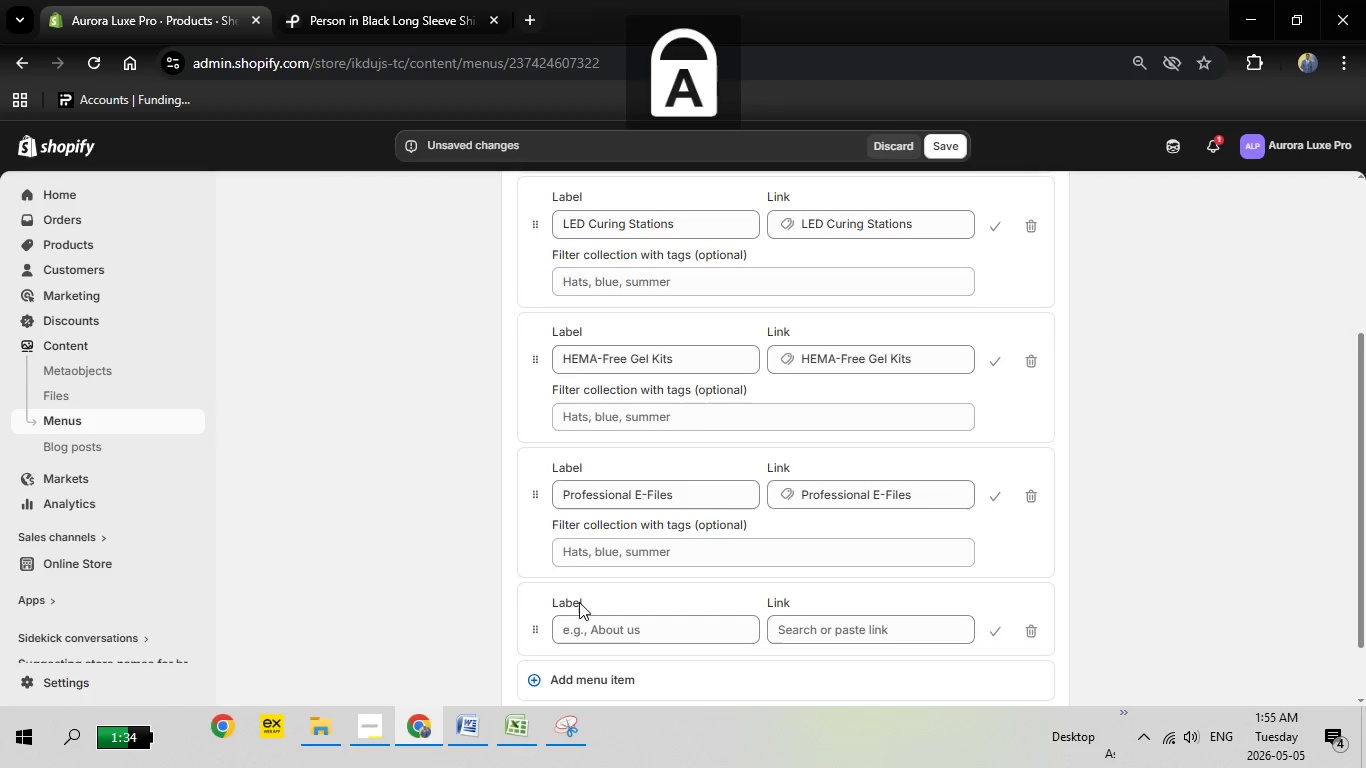 
type(Sanitization)
 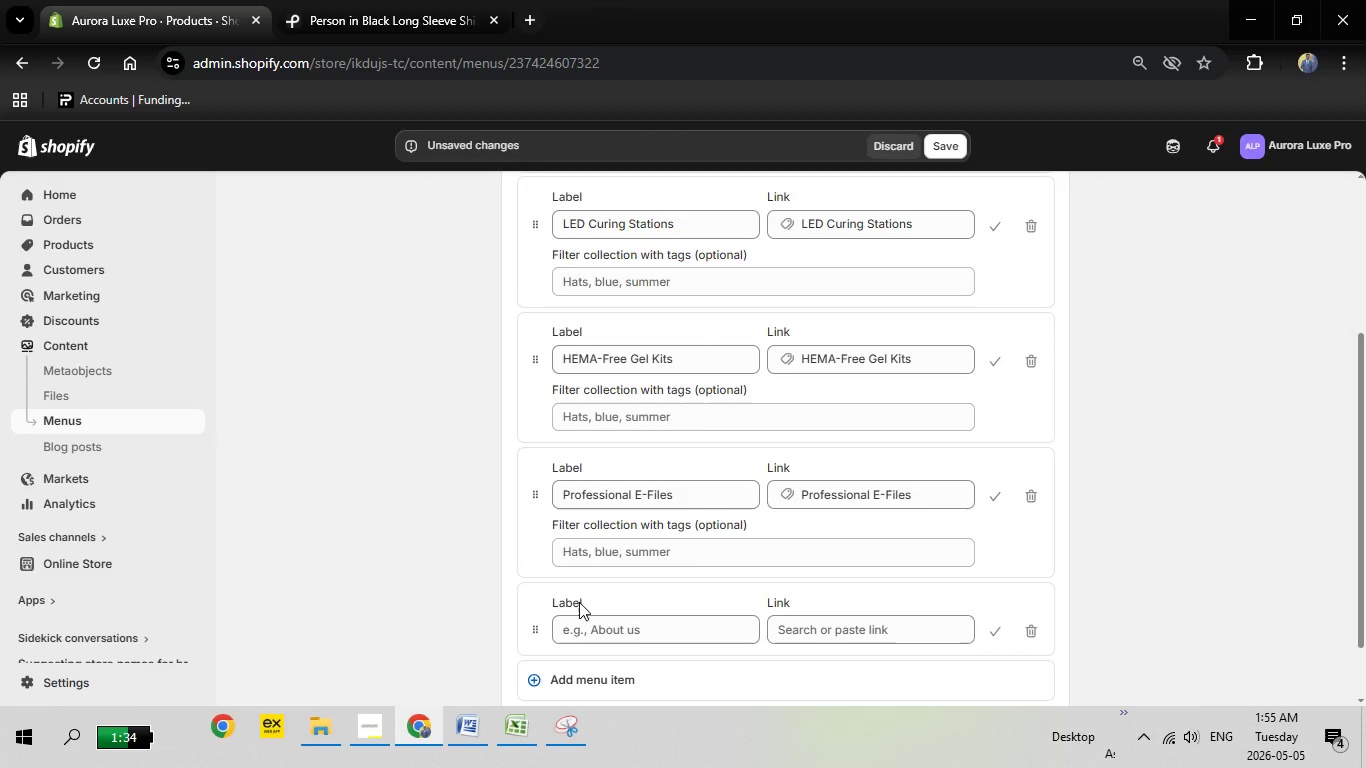 
scroll: coordinate [757, 572], scroll_direction: down, amount: 2.0
 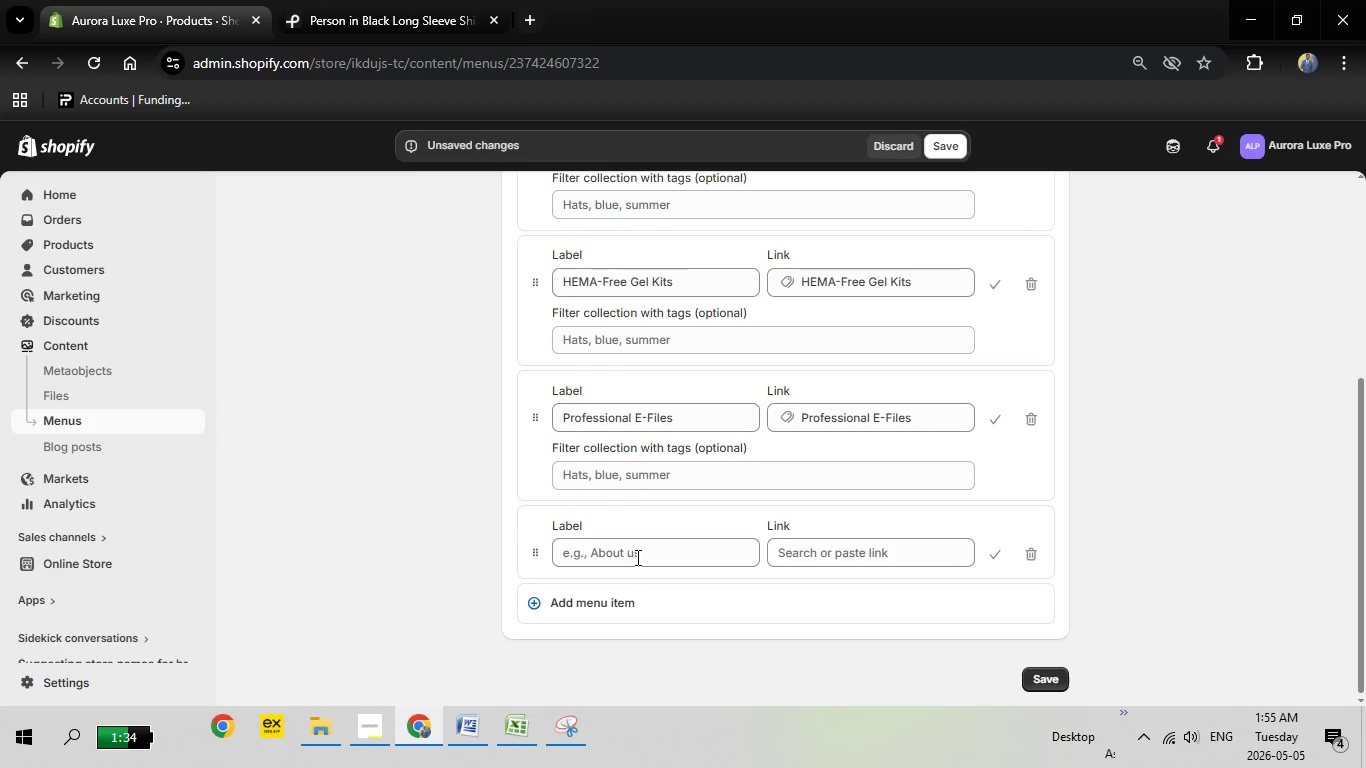 
left_click([636, 557])
 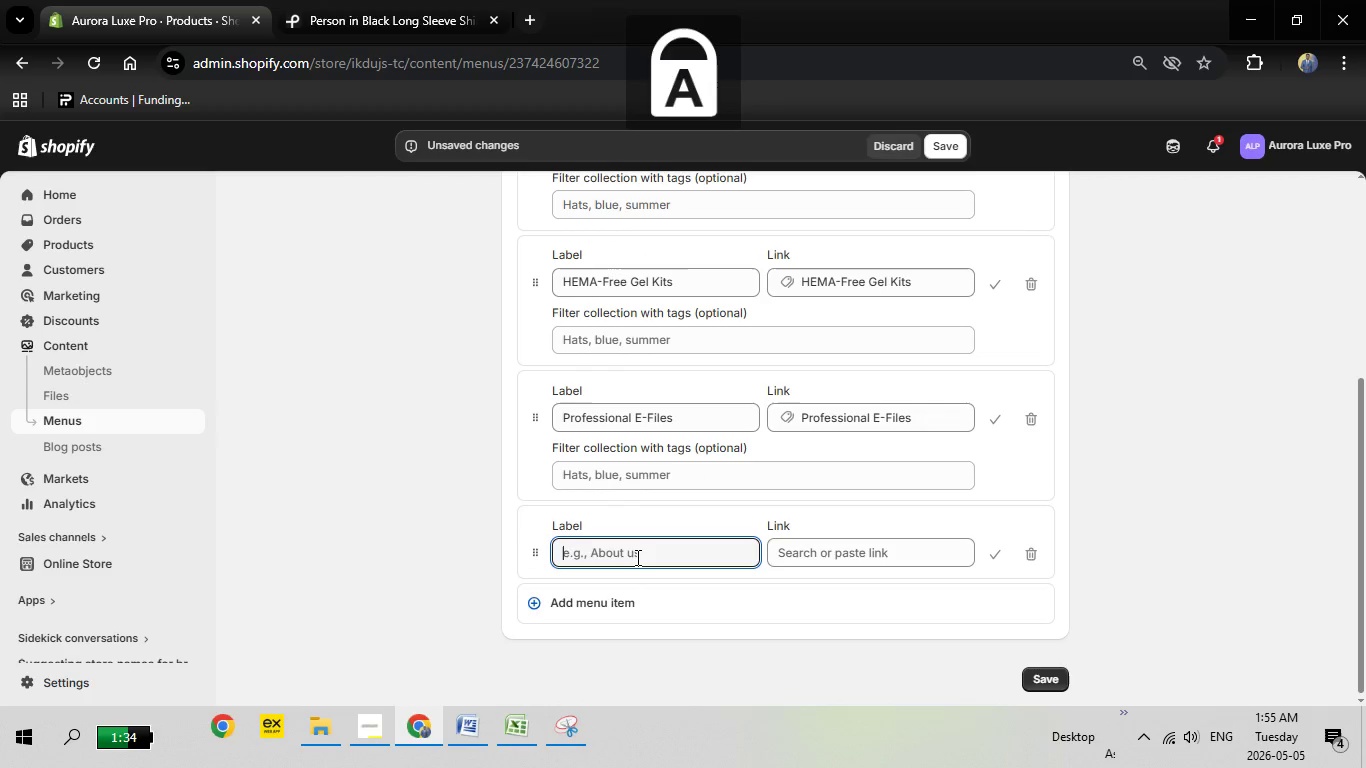 
type(Sanitization Tools)
 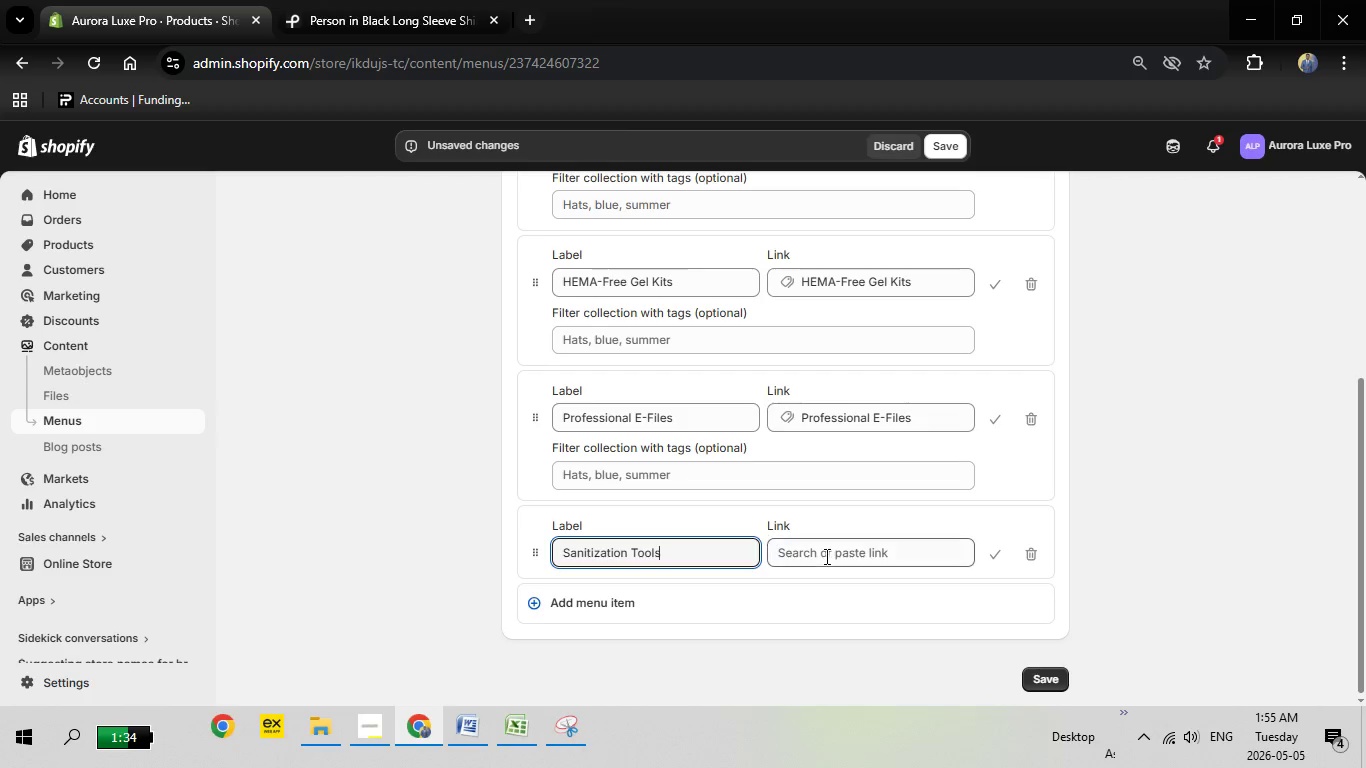 
left_click([825, 556])
 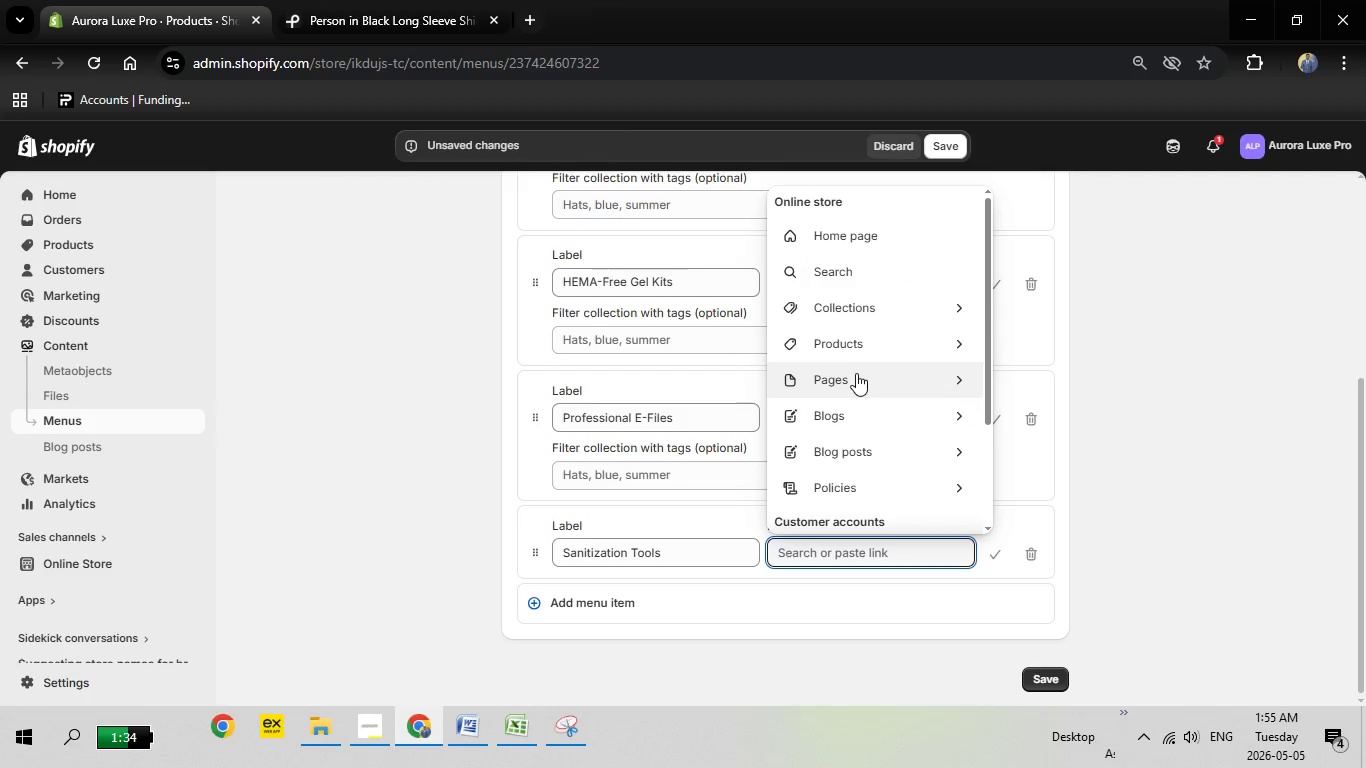 
key(S)
 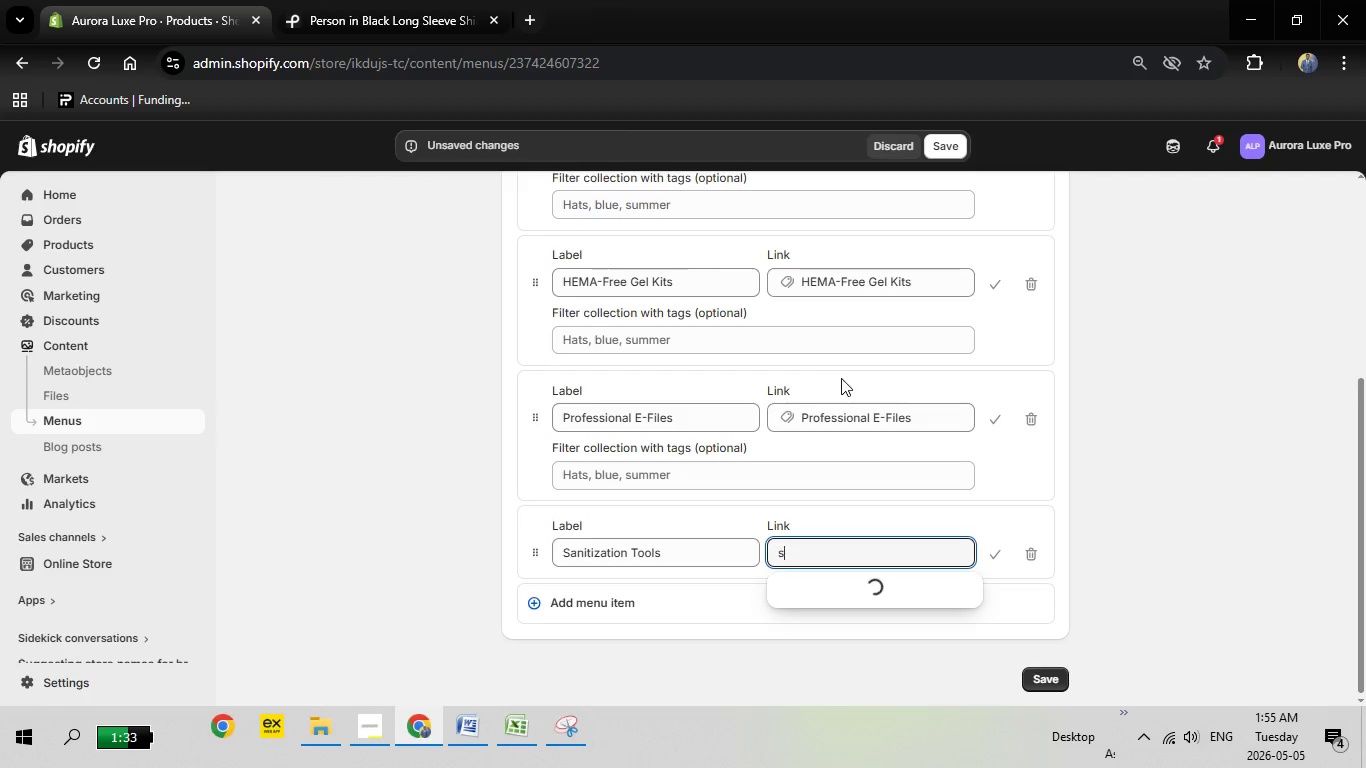 
key(Backspace)
 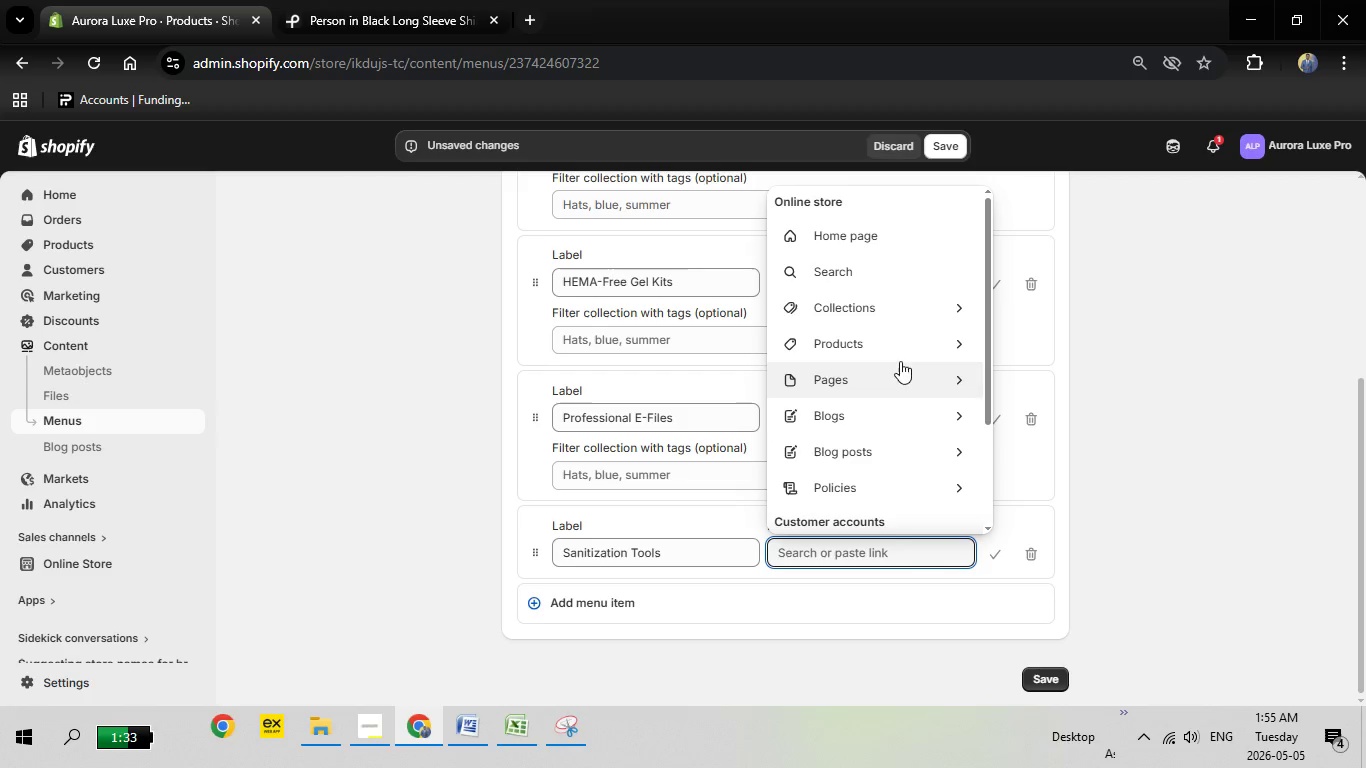 
left_click([900, 319])
 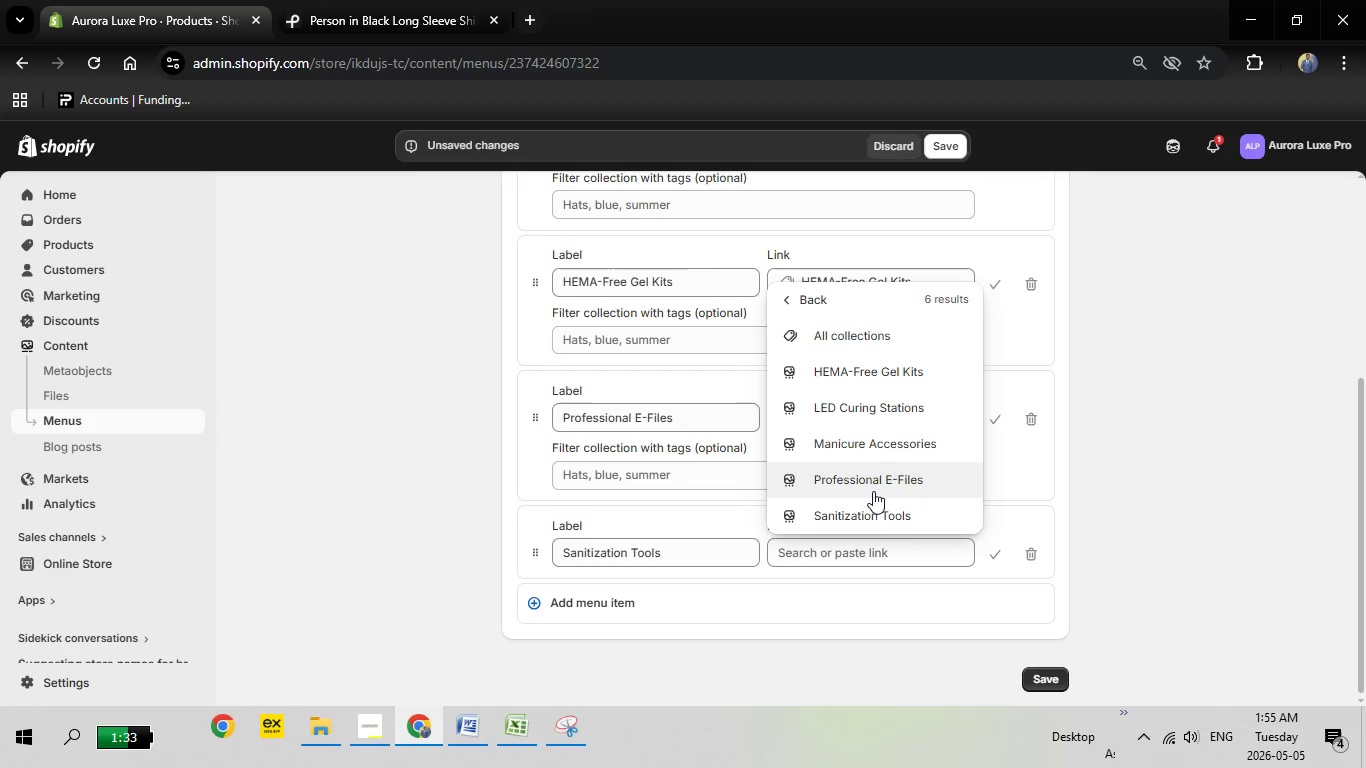 
left_click([876, 515])
 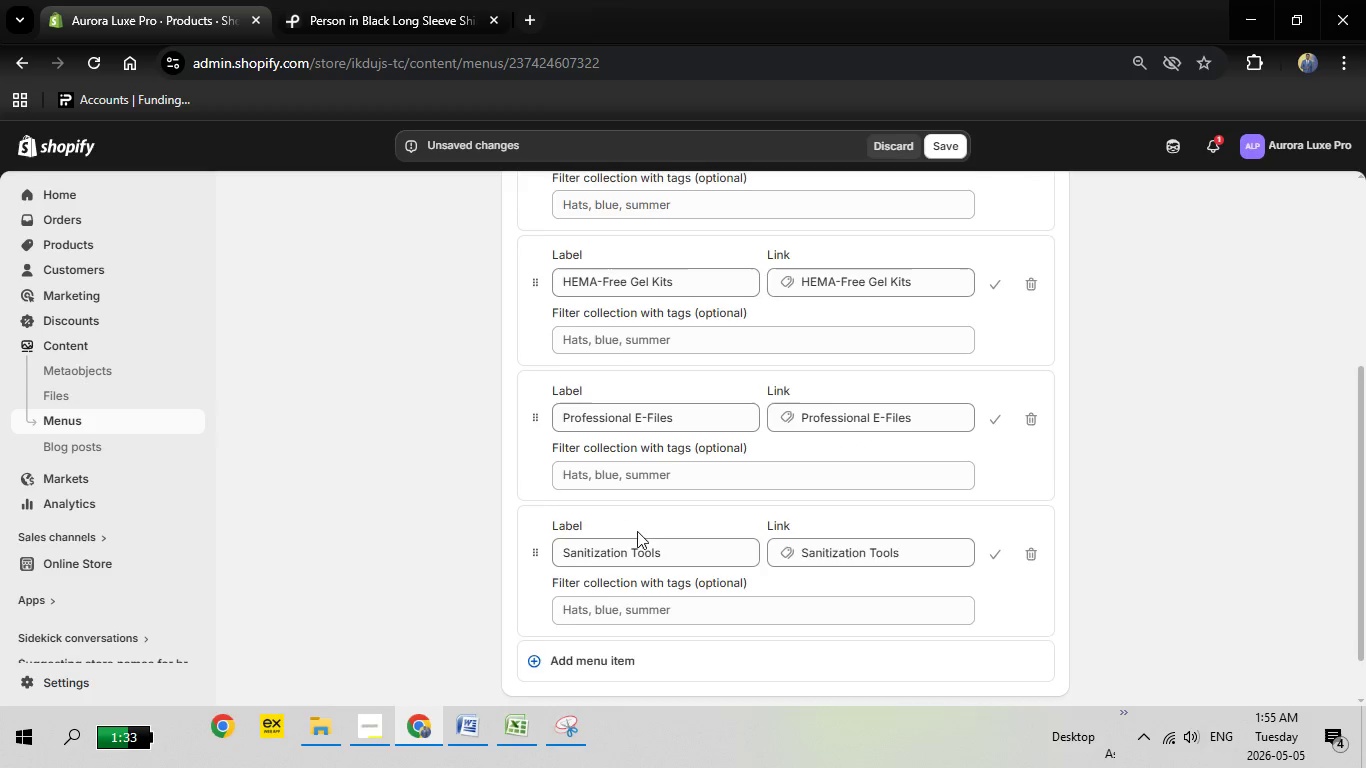 
scroll: coordinate [637, 537], scroll_direction: down, amount: 2.0
 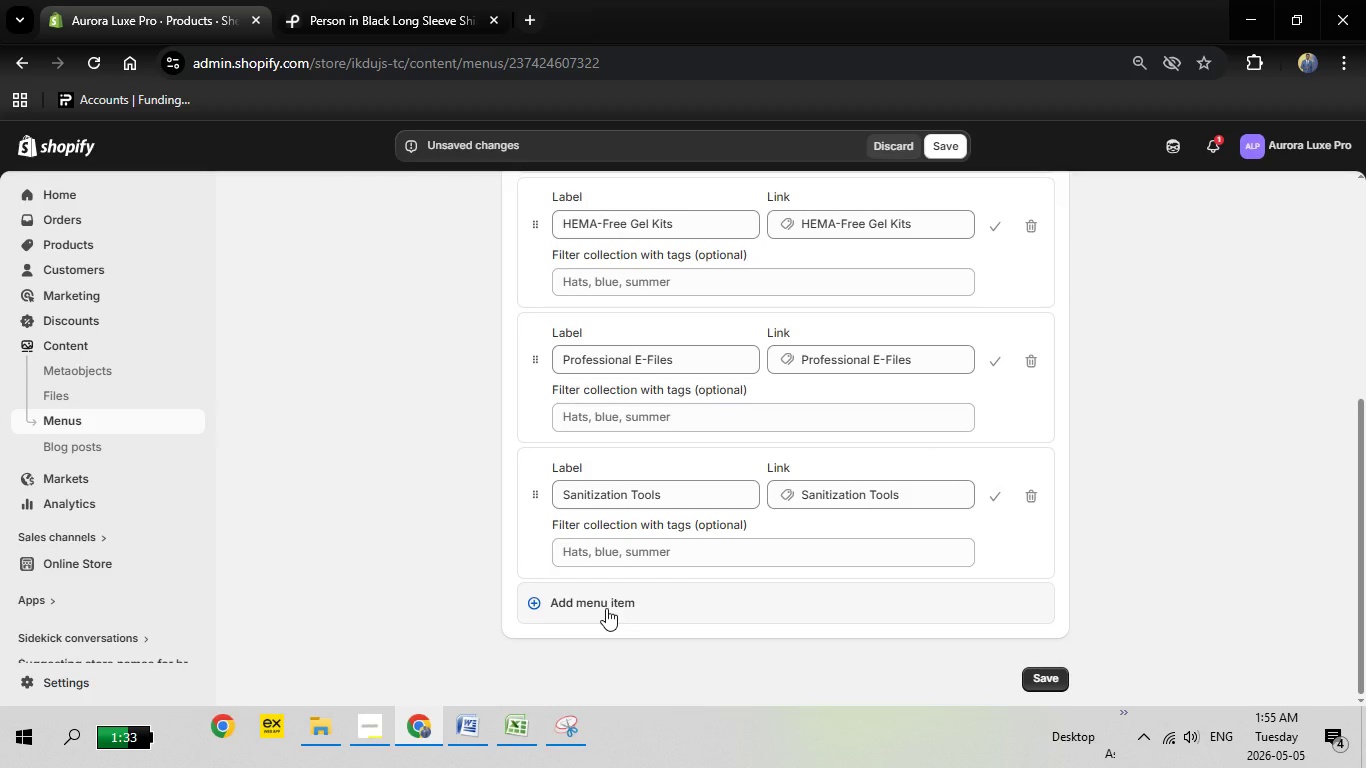 
left_click([606, 608])
 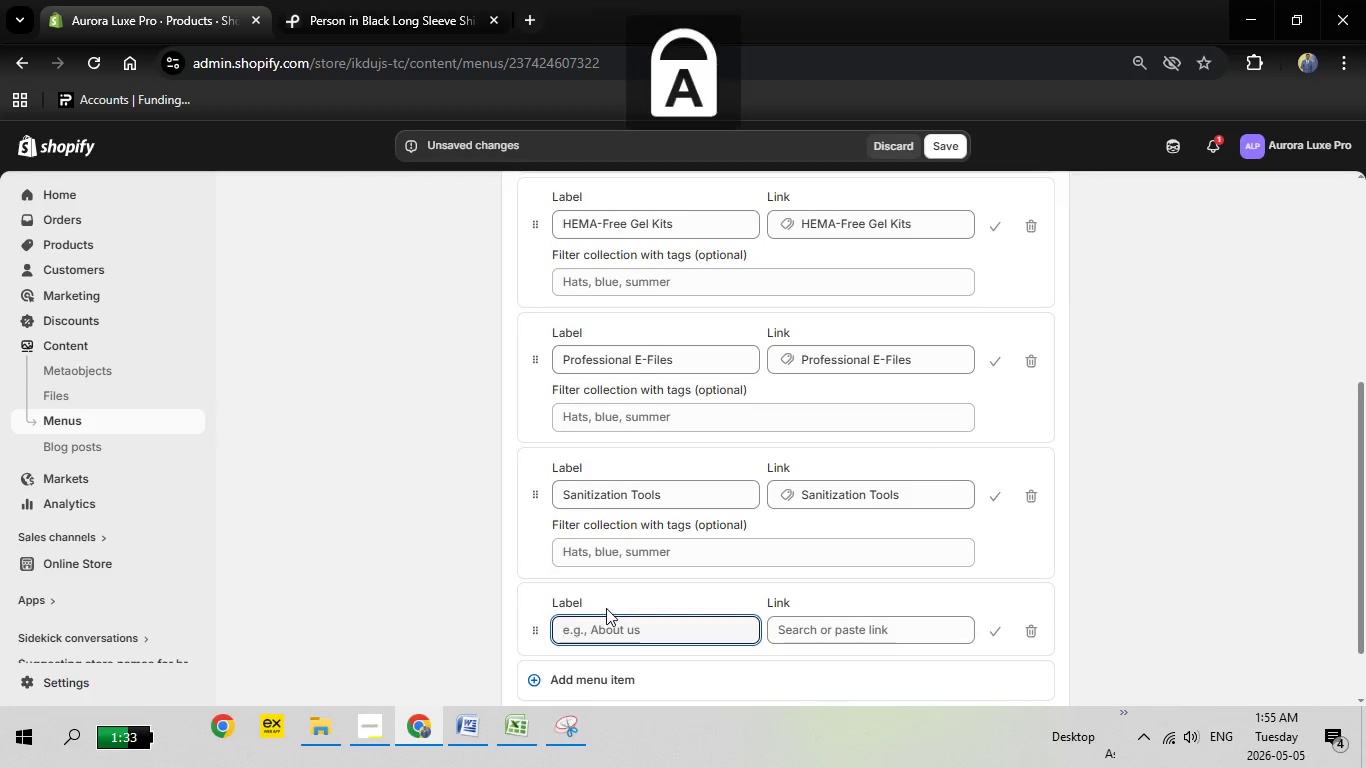 
type(Manicure Accessories)
 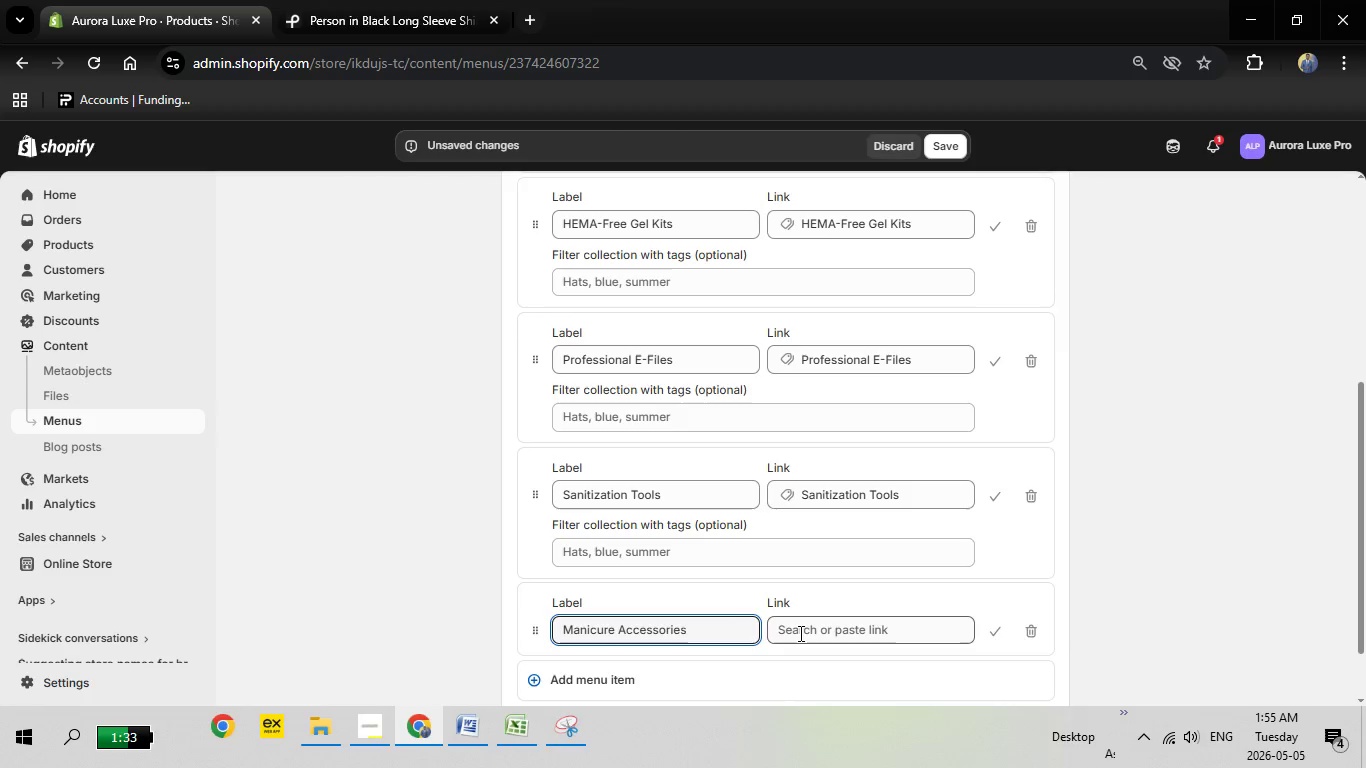 
left_click([799, 633])
 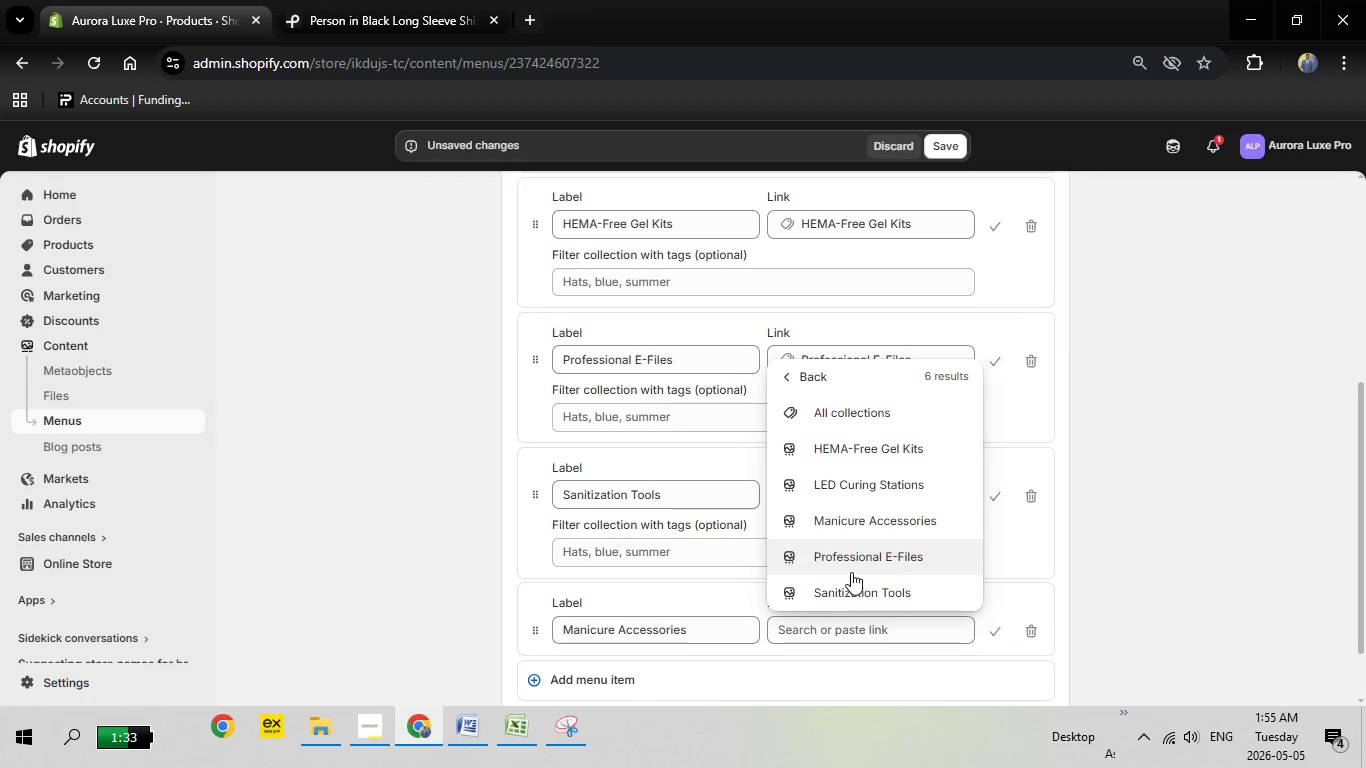 
left_click([851, 519])
 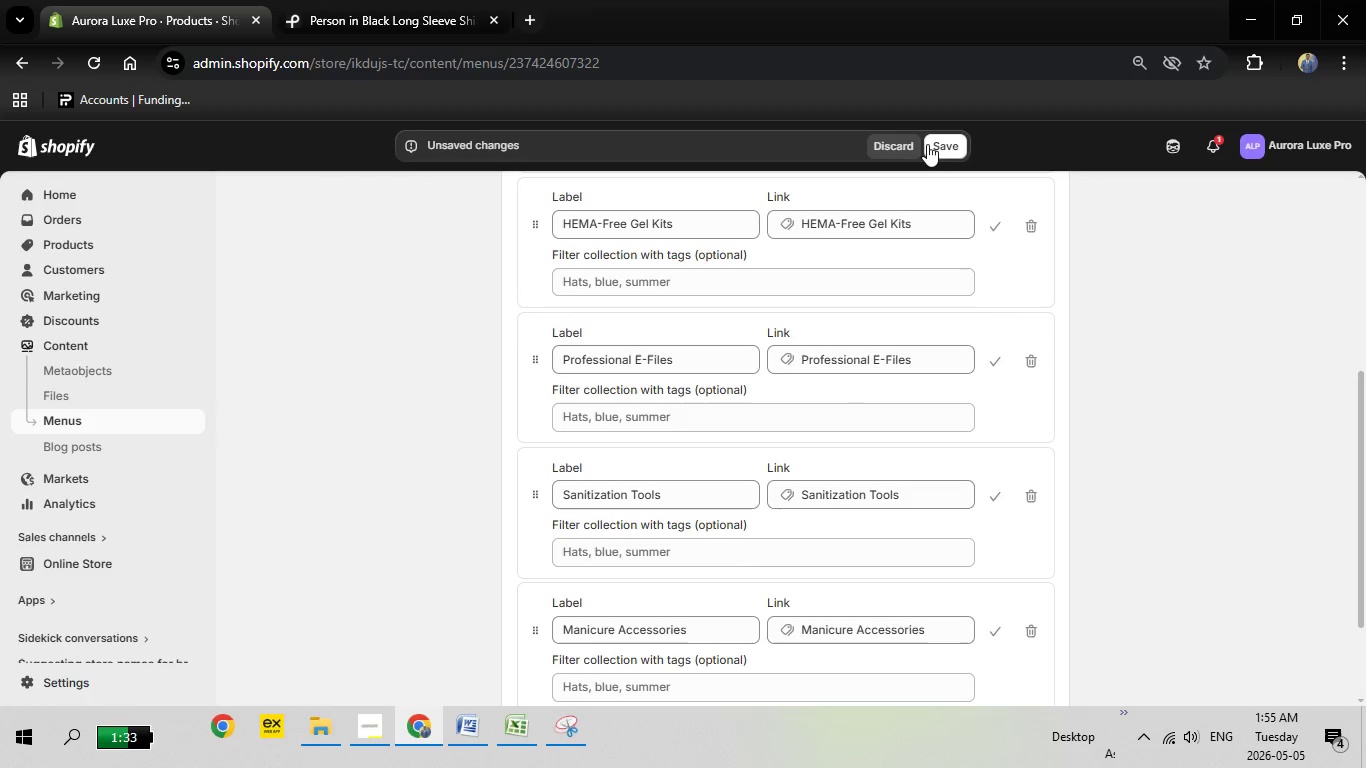 
left_click([936, 142])
 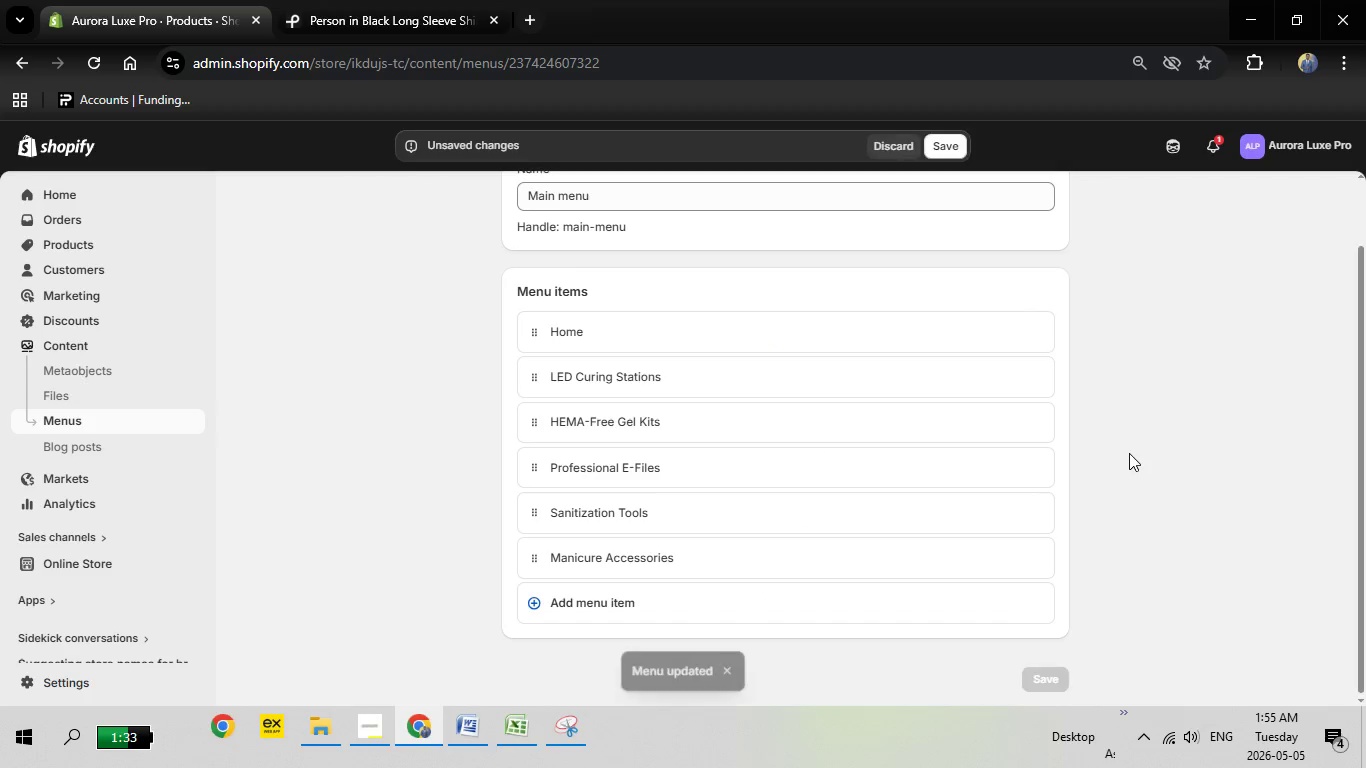 
wait(7.98)
 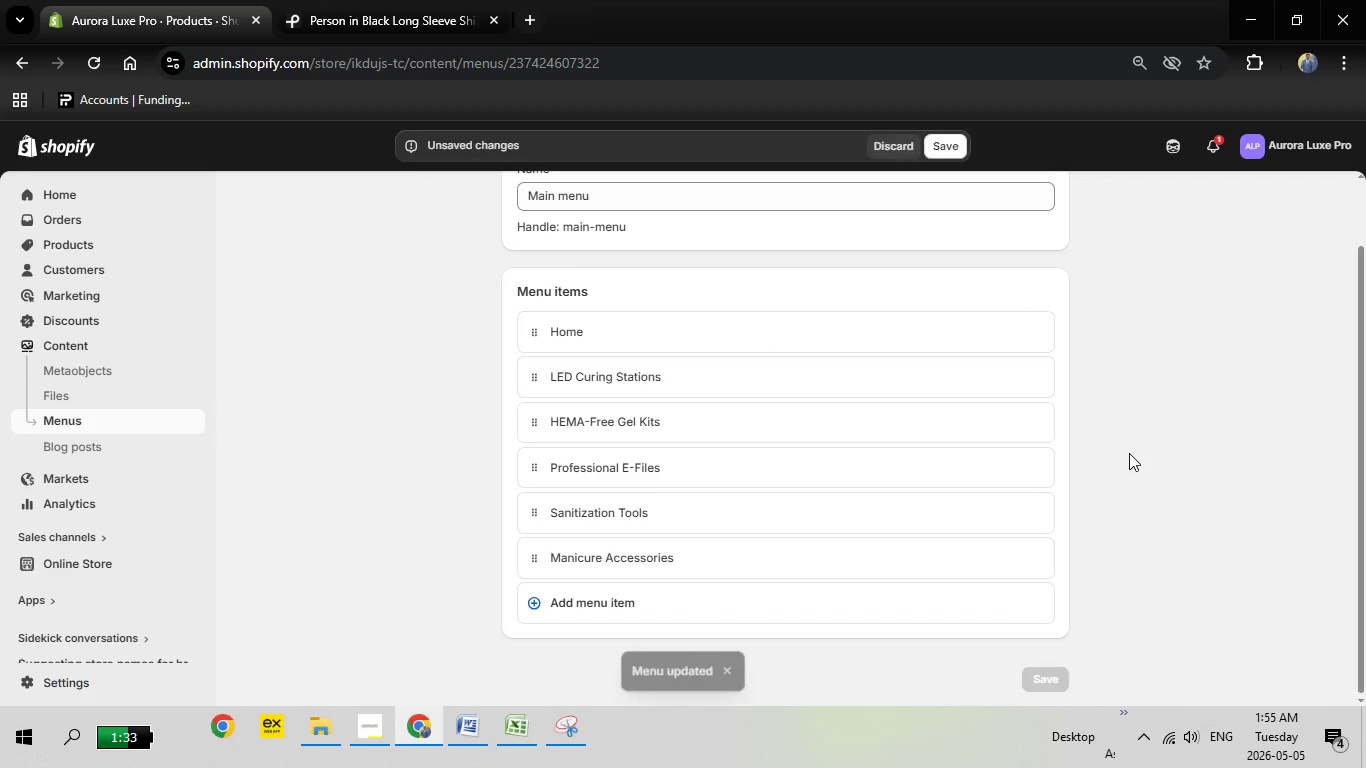 
scroll: coordinate [1160, 522], scroll_direction: up, amount: 2.0
 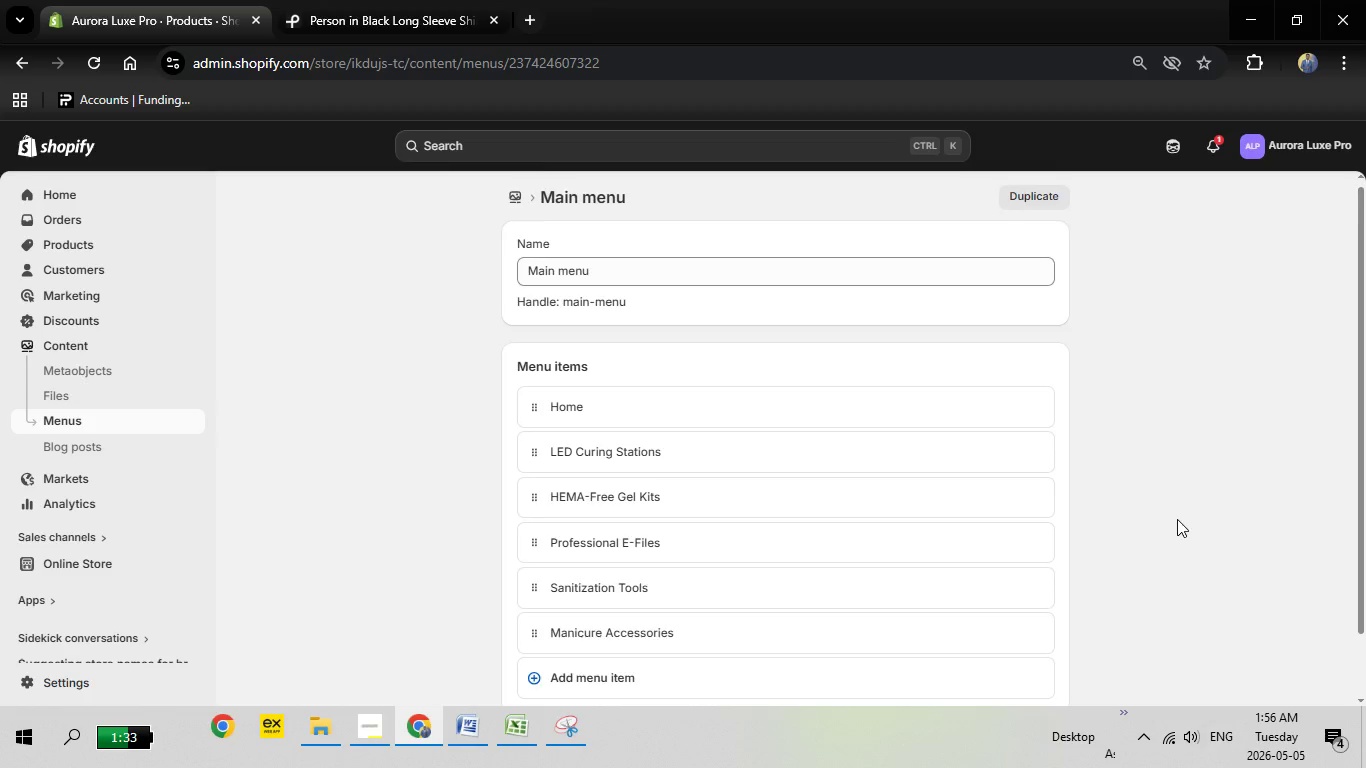 
scroll: coordinate [1176, 520], scroll_direction: down, amount: 1.0
 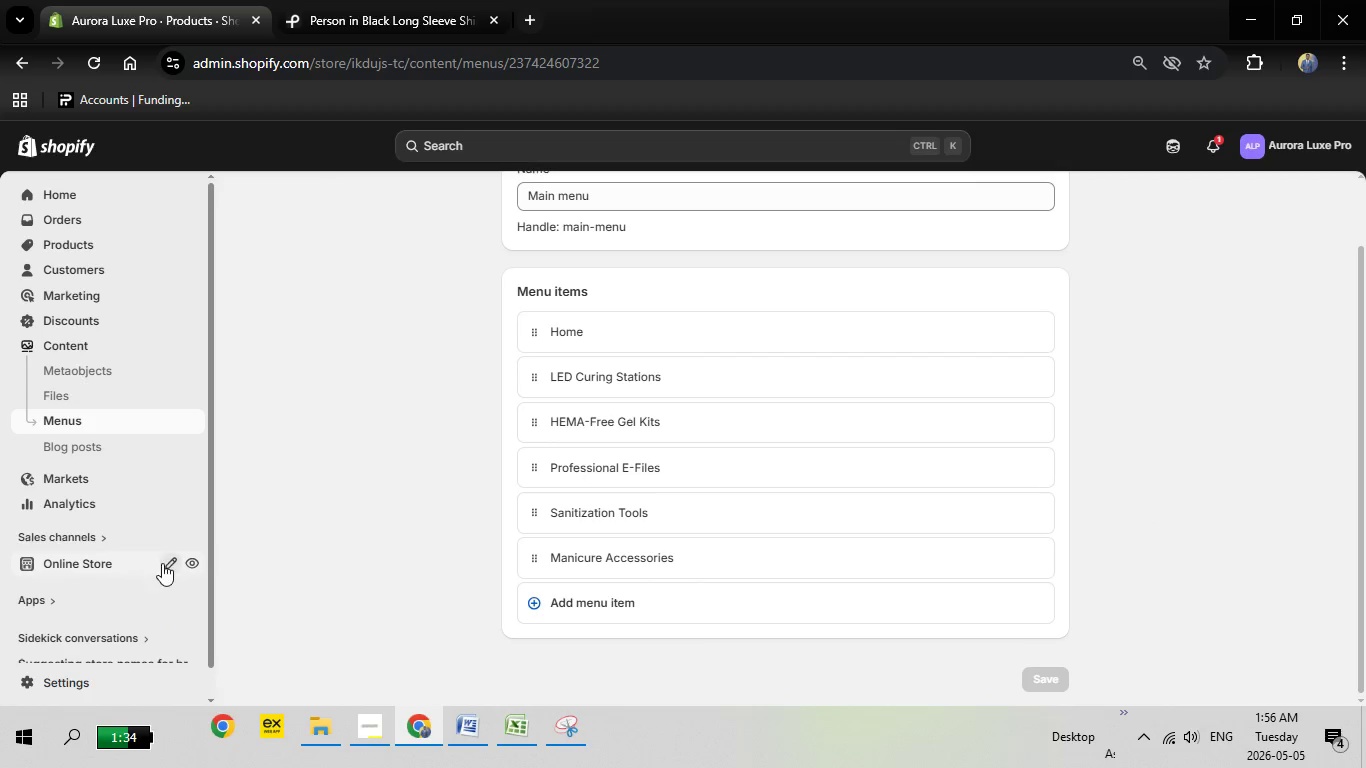 
left_click([191, 563])
 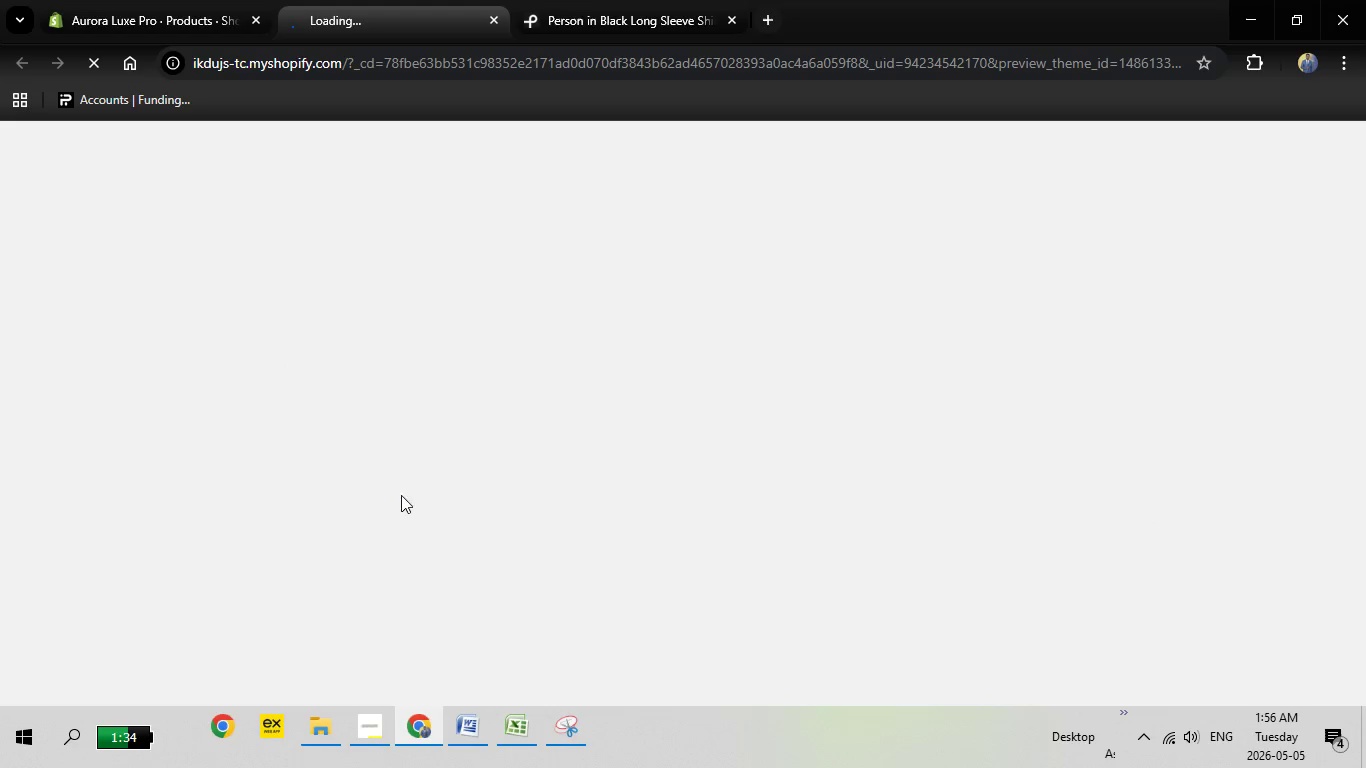 
mouse_move([539, 722])
 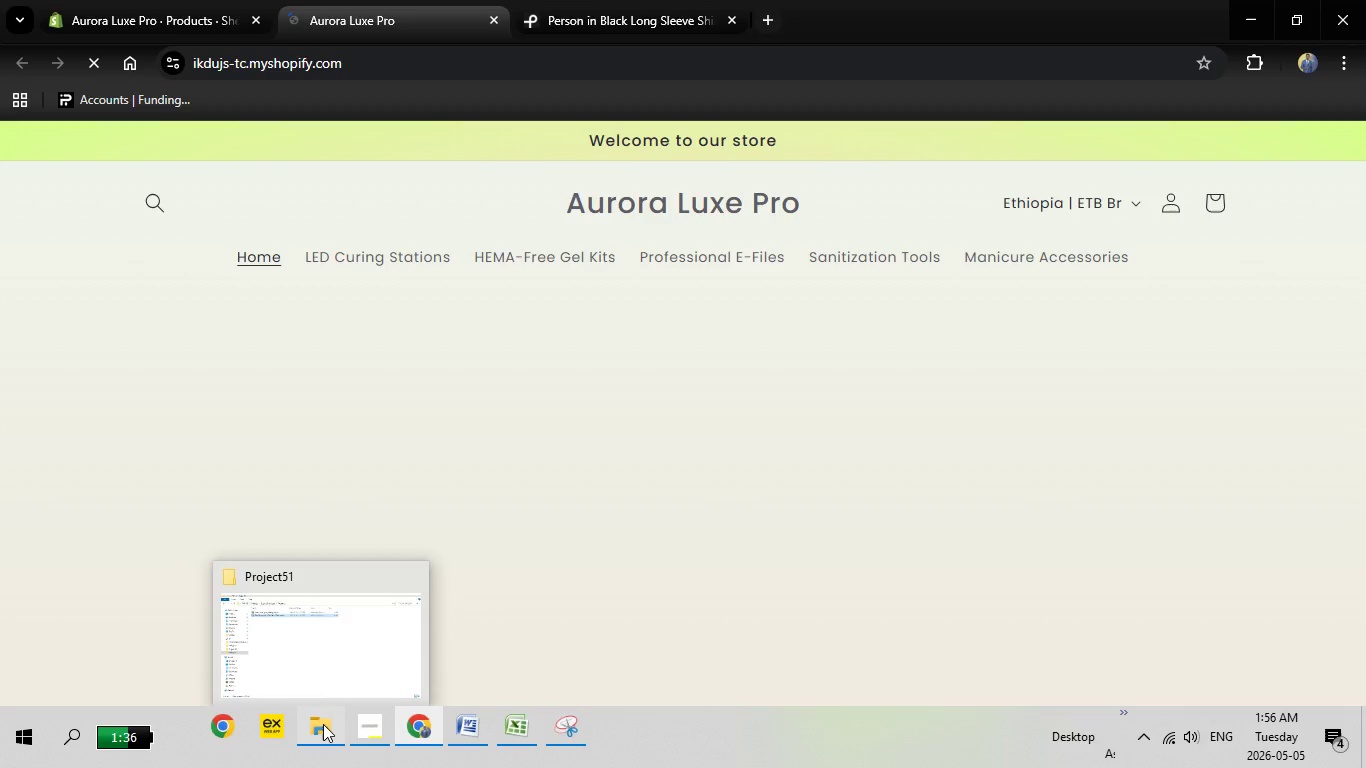 
left_click([323, 724])
 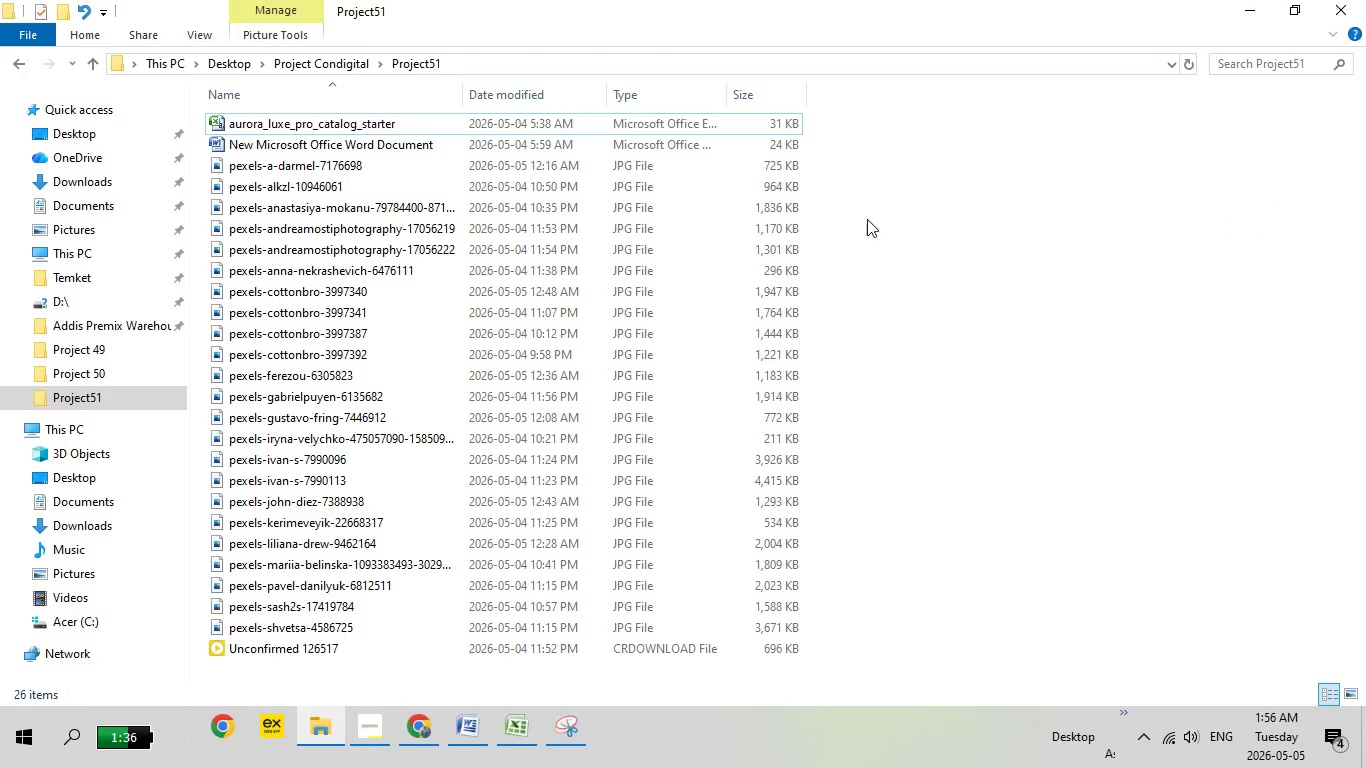 
right_click([861, 238])
 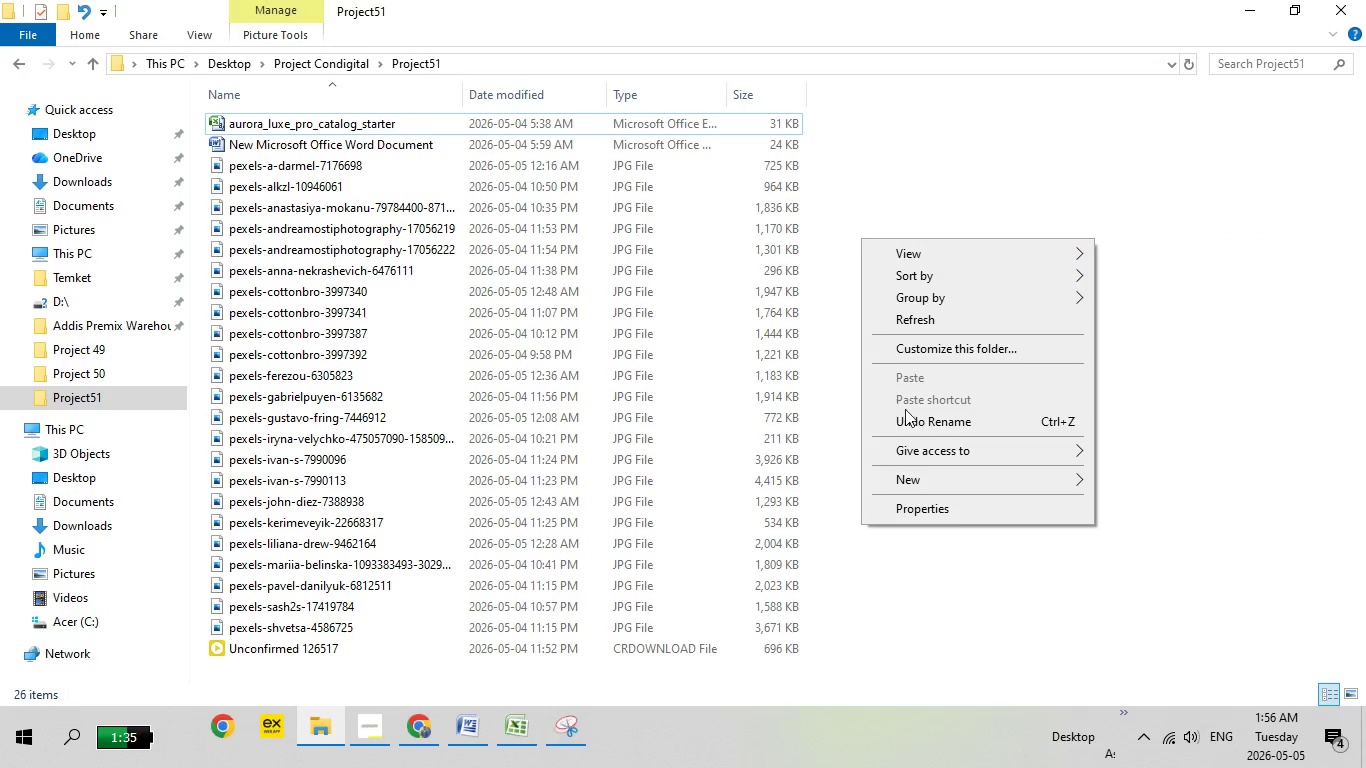 
mouse_move([938, 477])
 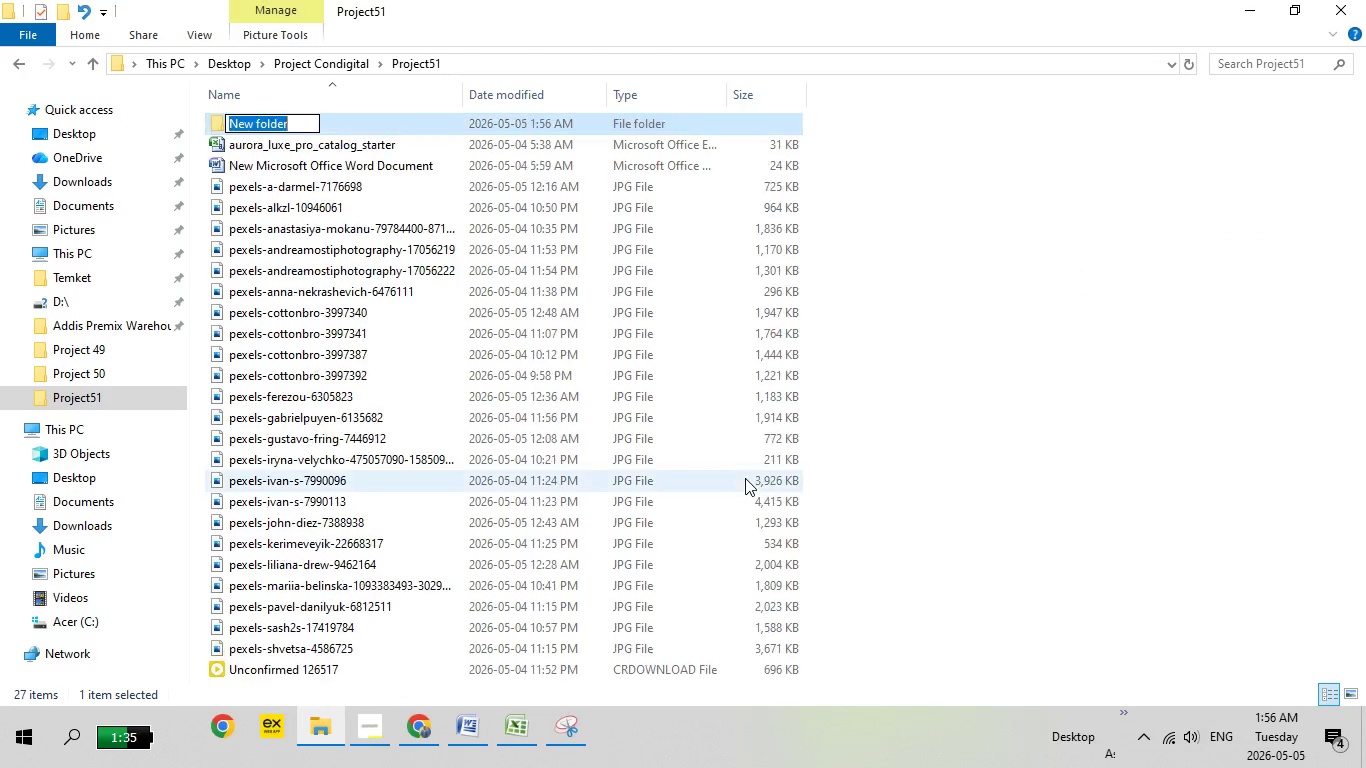 
type(Screenshots)
 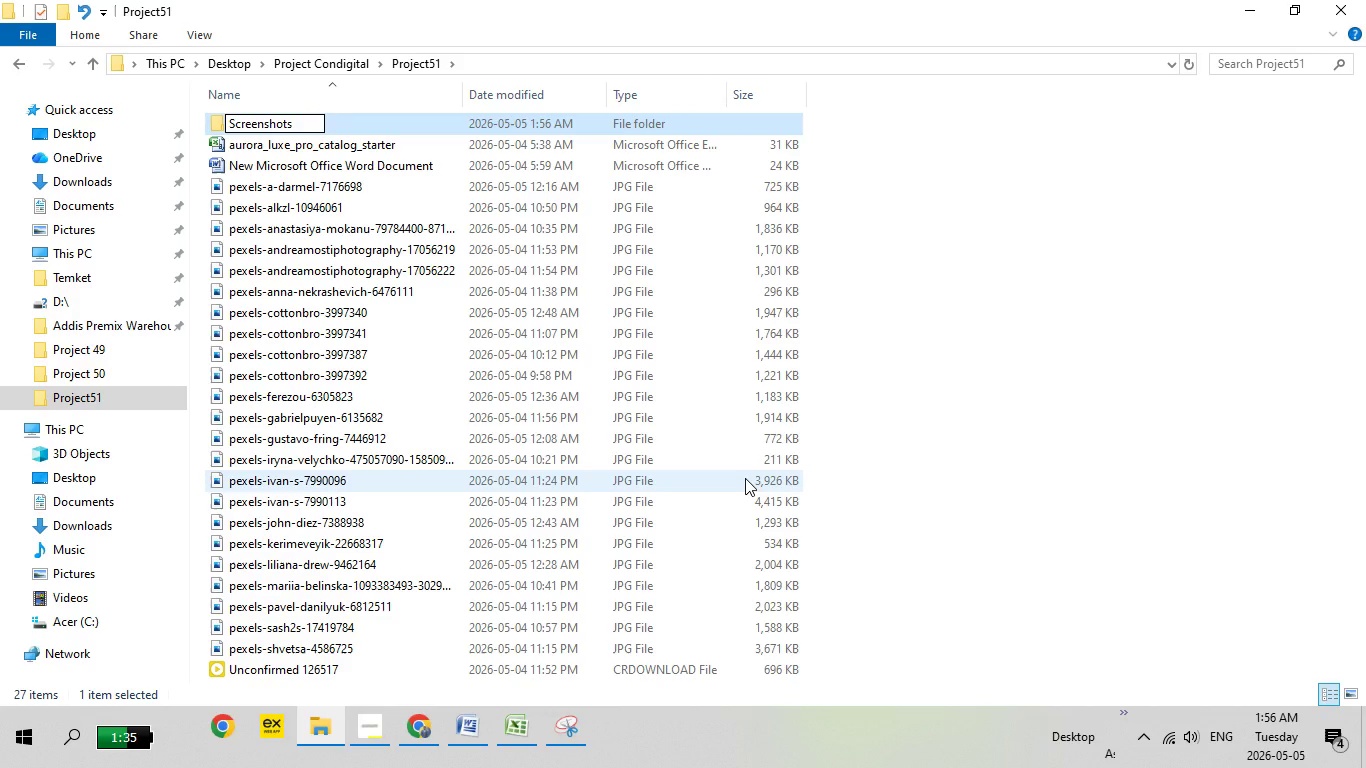 
key(Enter)
 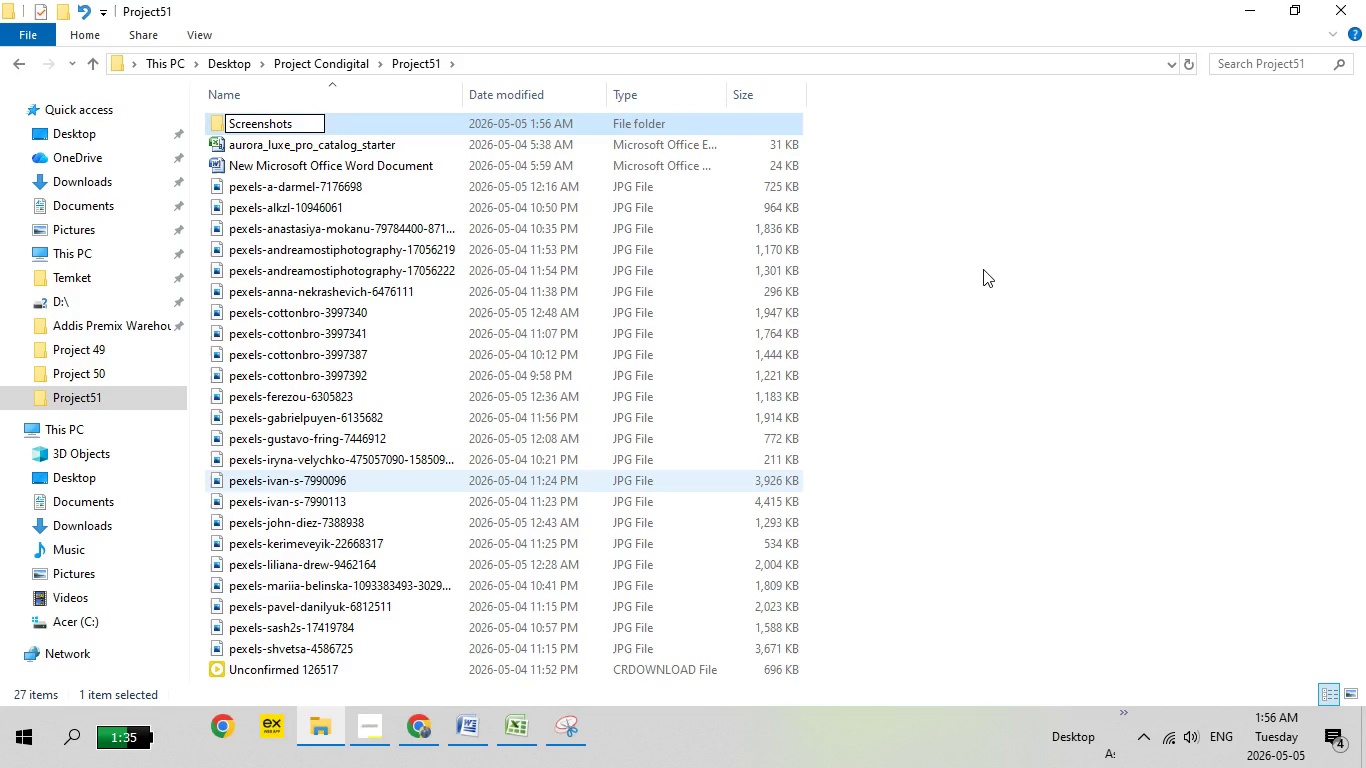 
left_click([983, 269])
 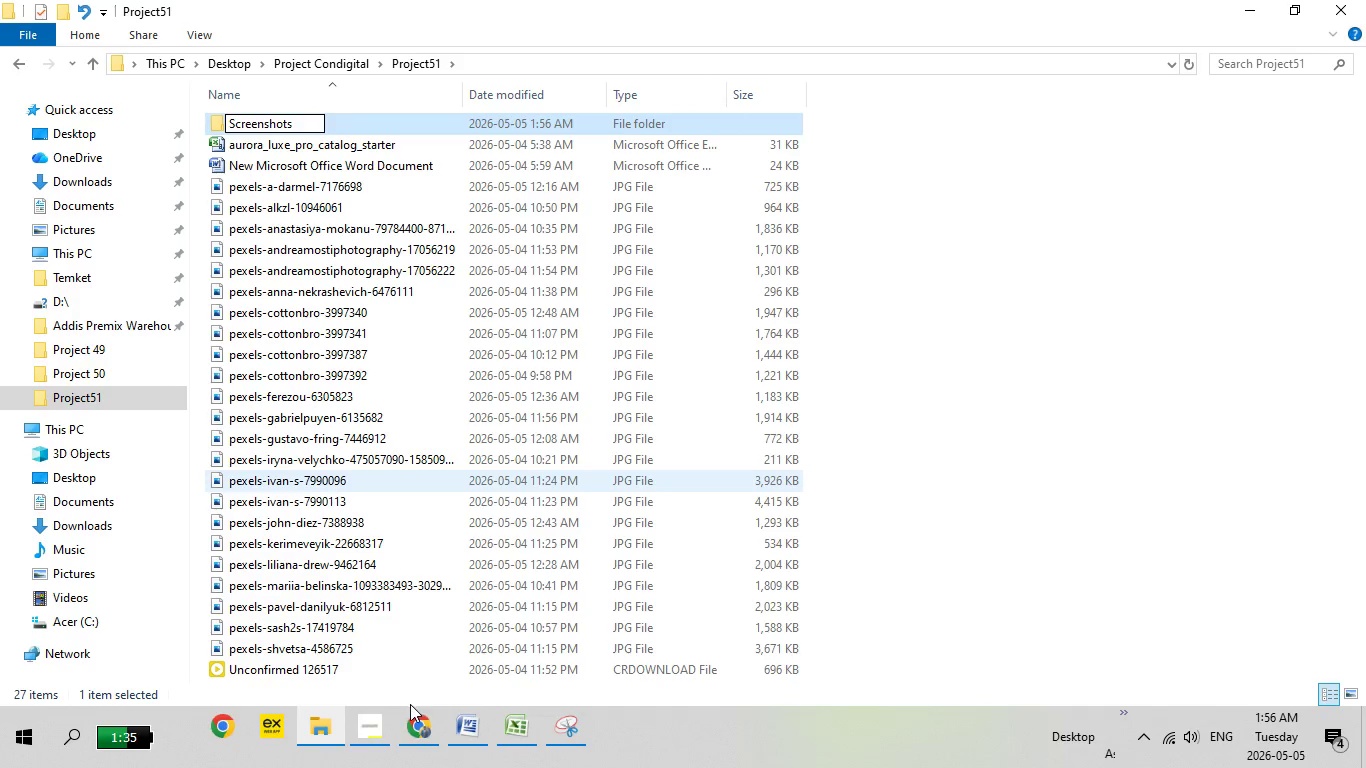 
left_click([413, 726])
 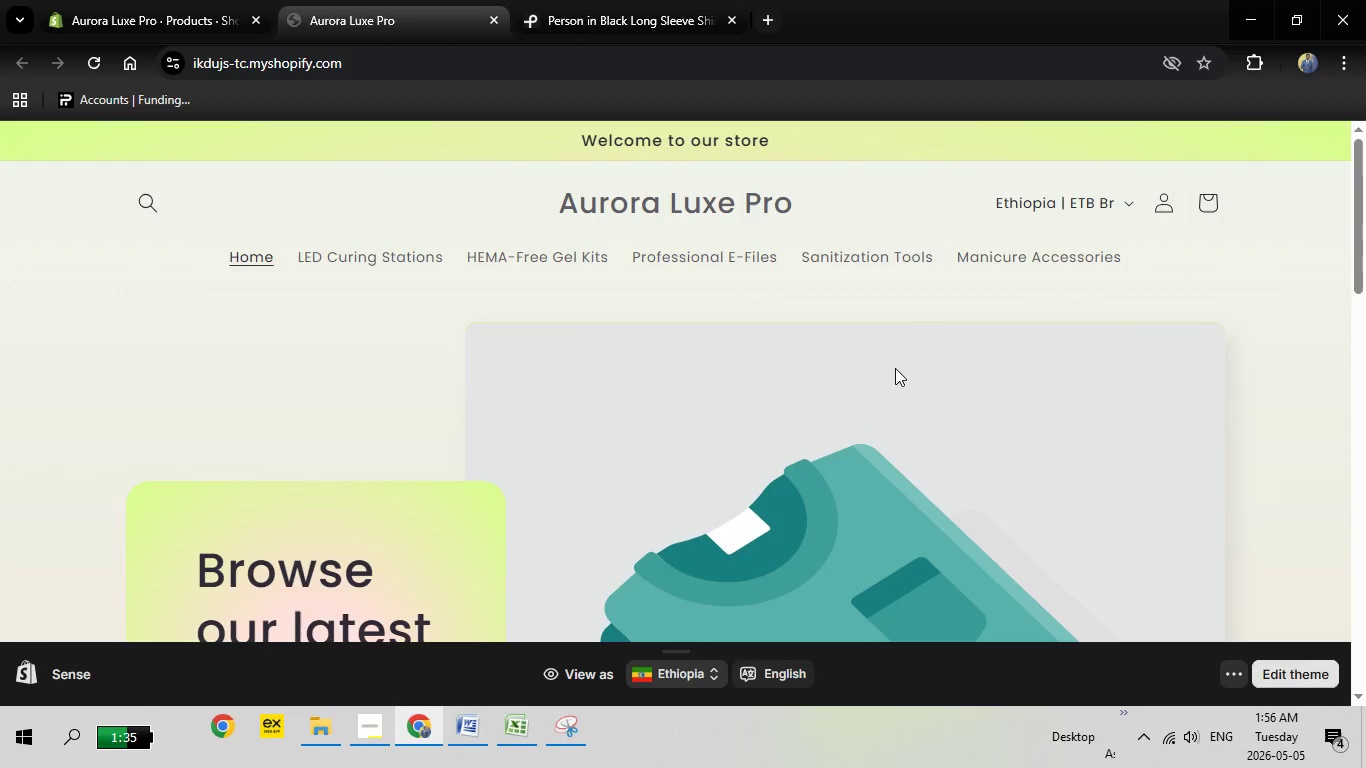 
scroll: coordinate [970, 393], scroll_direction: down, amount: 6.0
 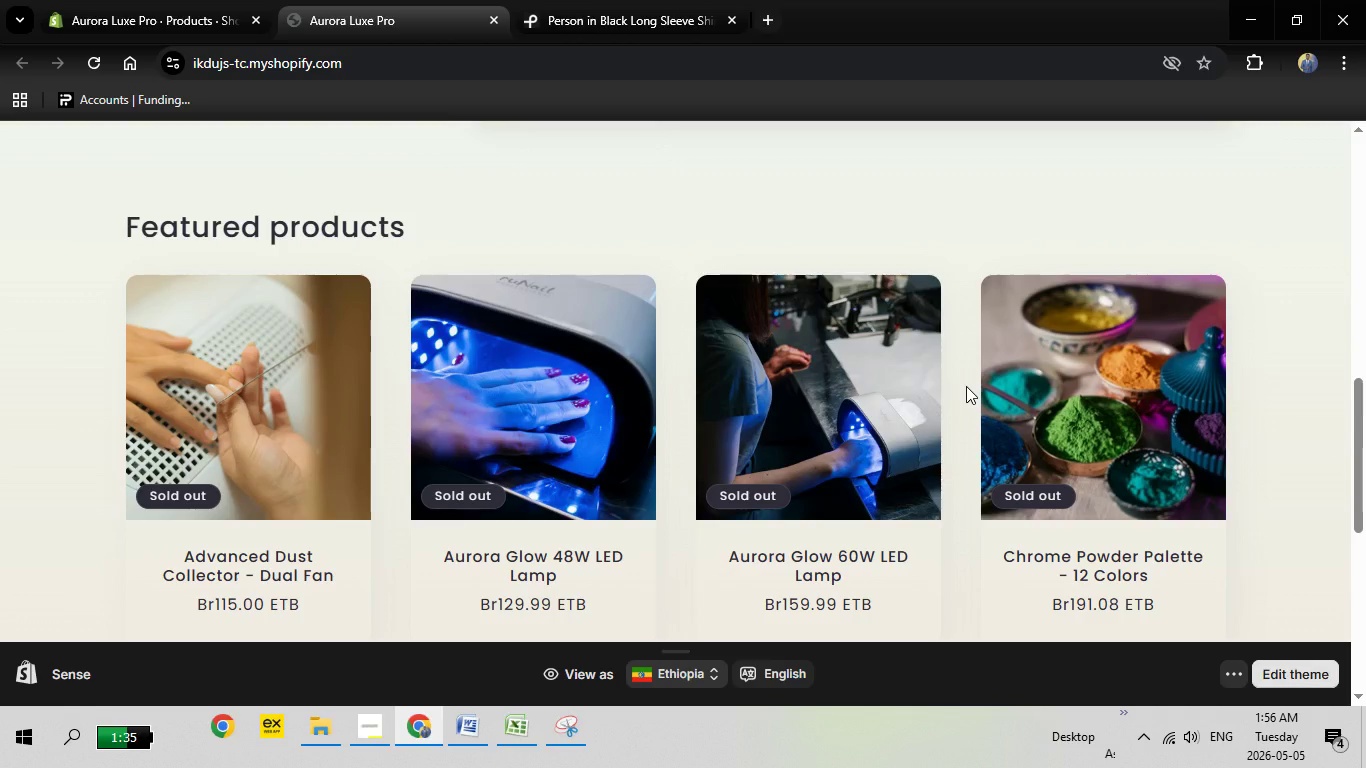 
scroll: coordinate [966, 386], scroll_direction: up, amount: 1.0
 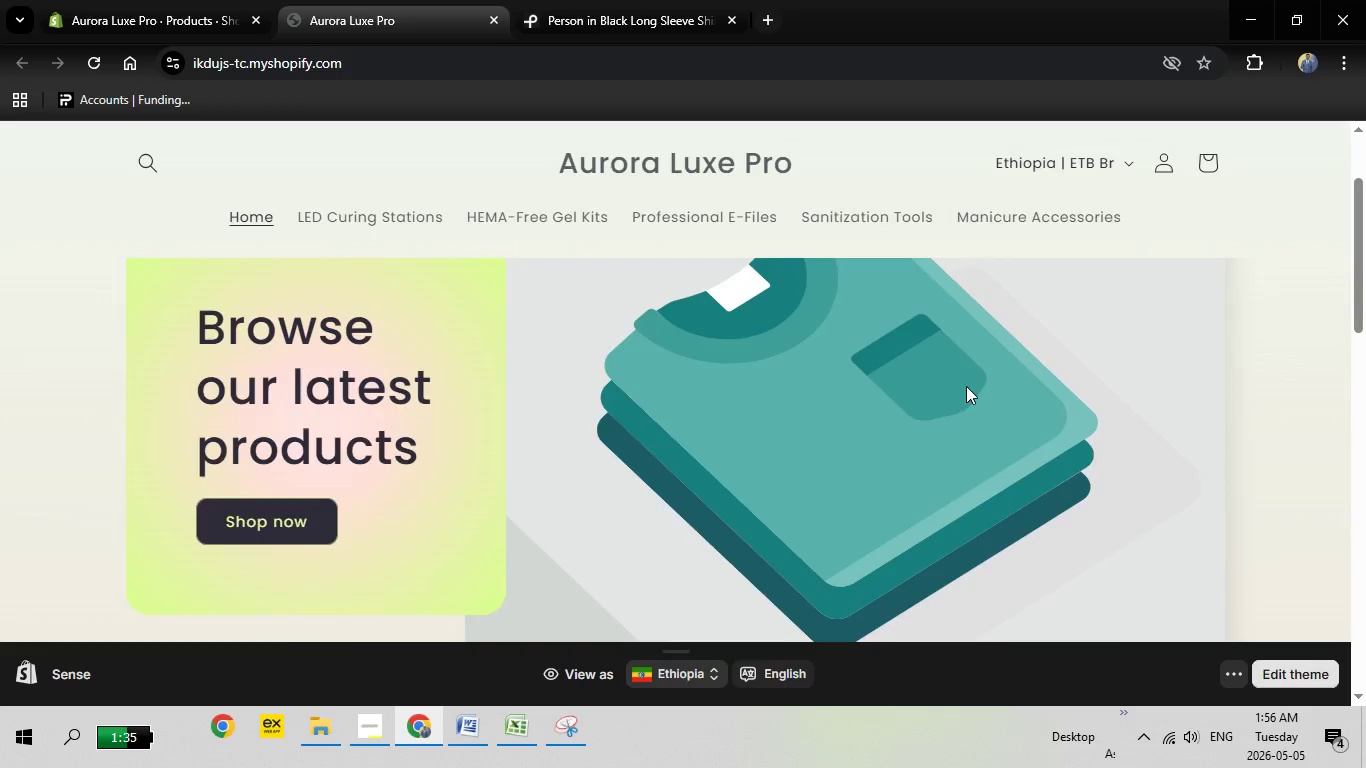 
scroll: coordinate [966, 386], scroll_direction: down, amount: 2.0
 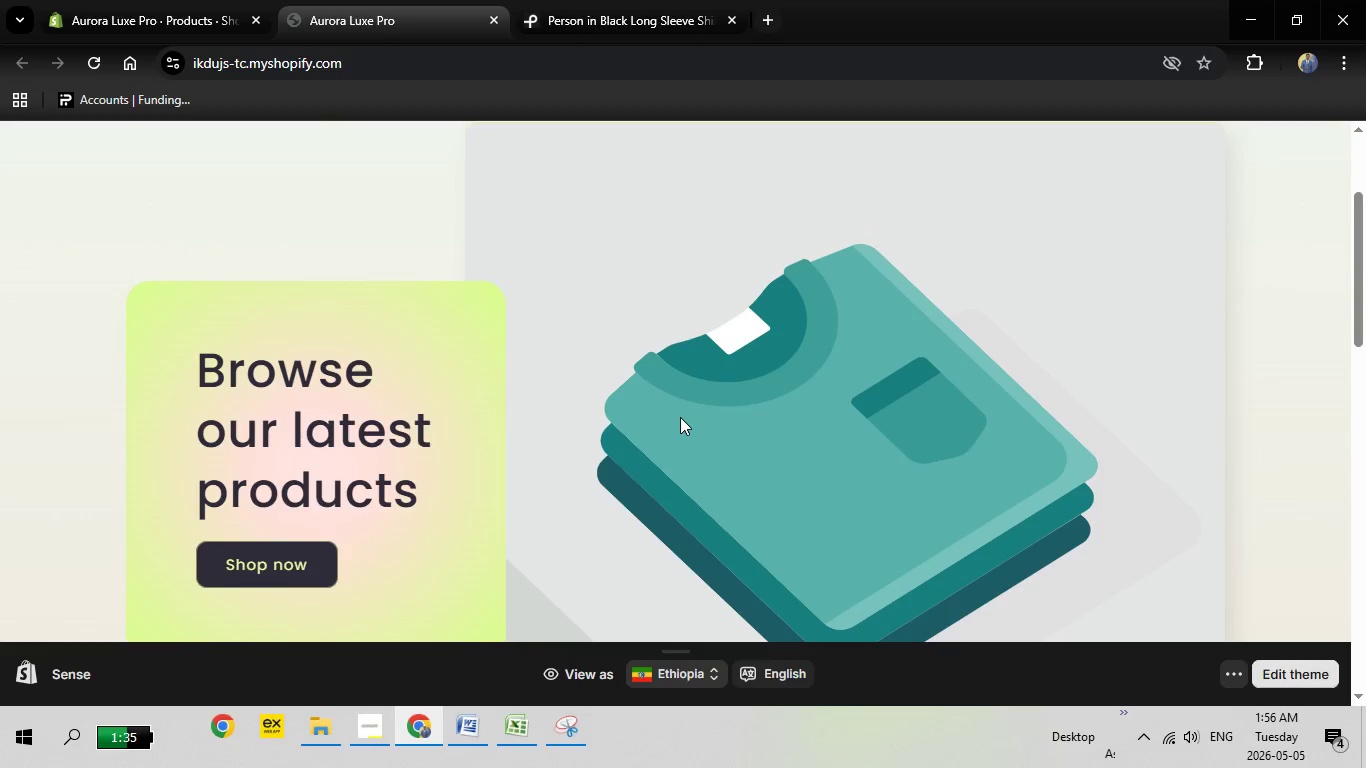 
scroll: coordinate [682, 414], scroll_direction: up, amount: 2.0
 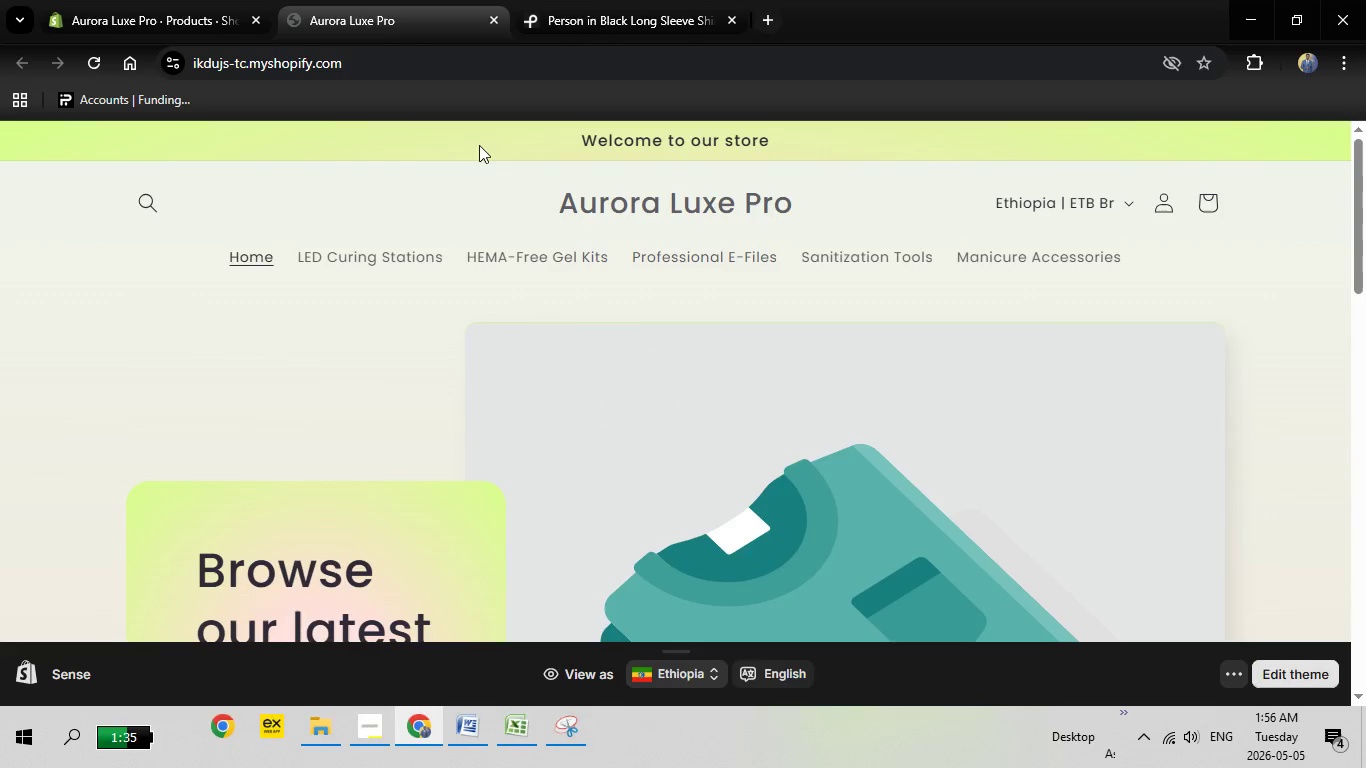 
mouse_move([587, 17])
 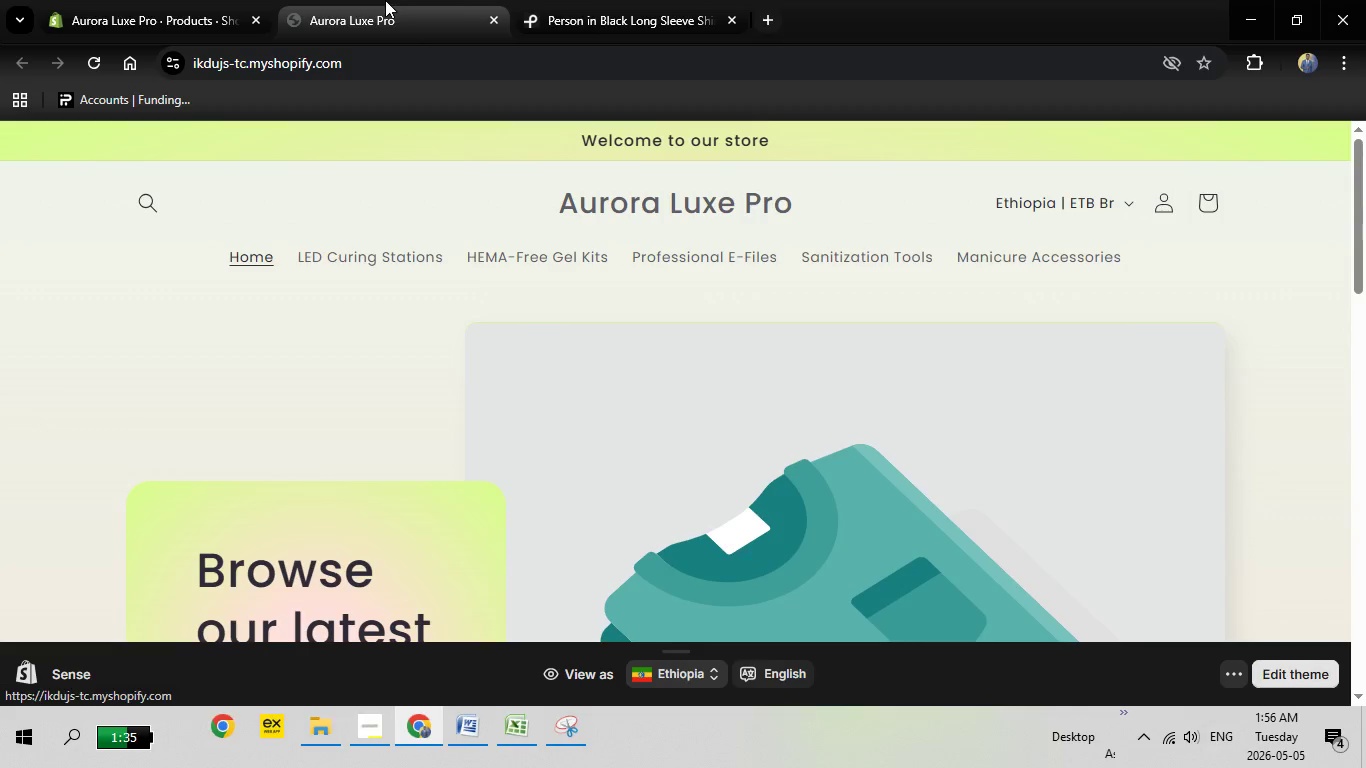 
wait(5.02)
 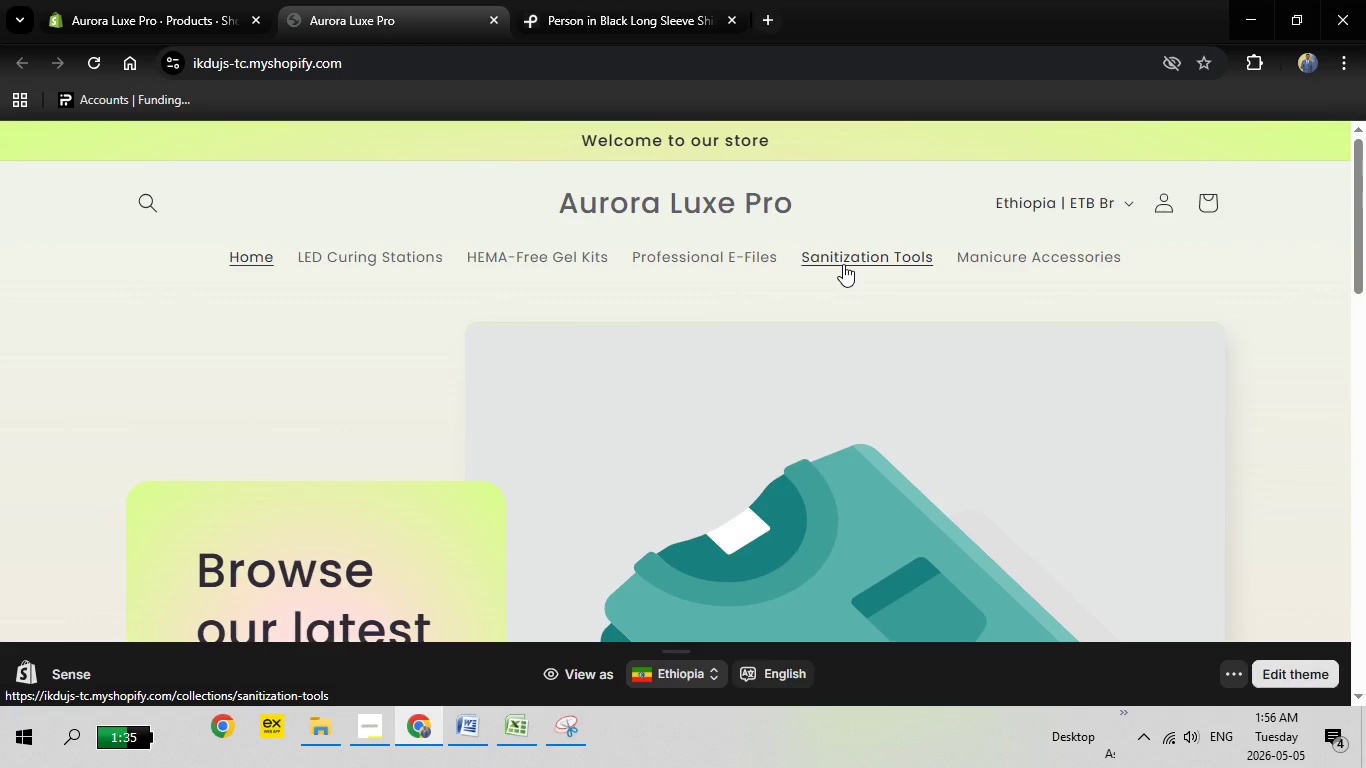 
left_click([485, 721])
 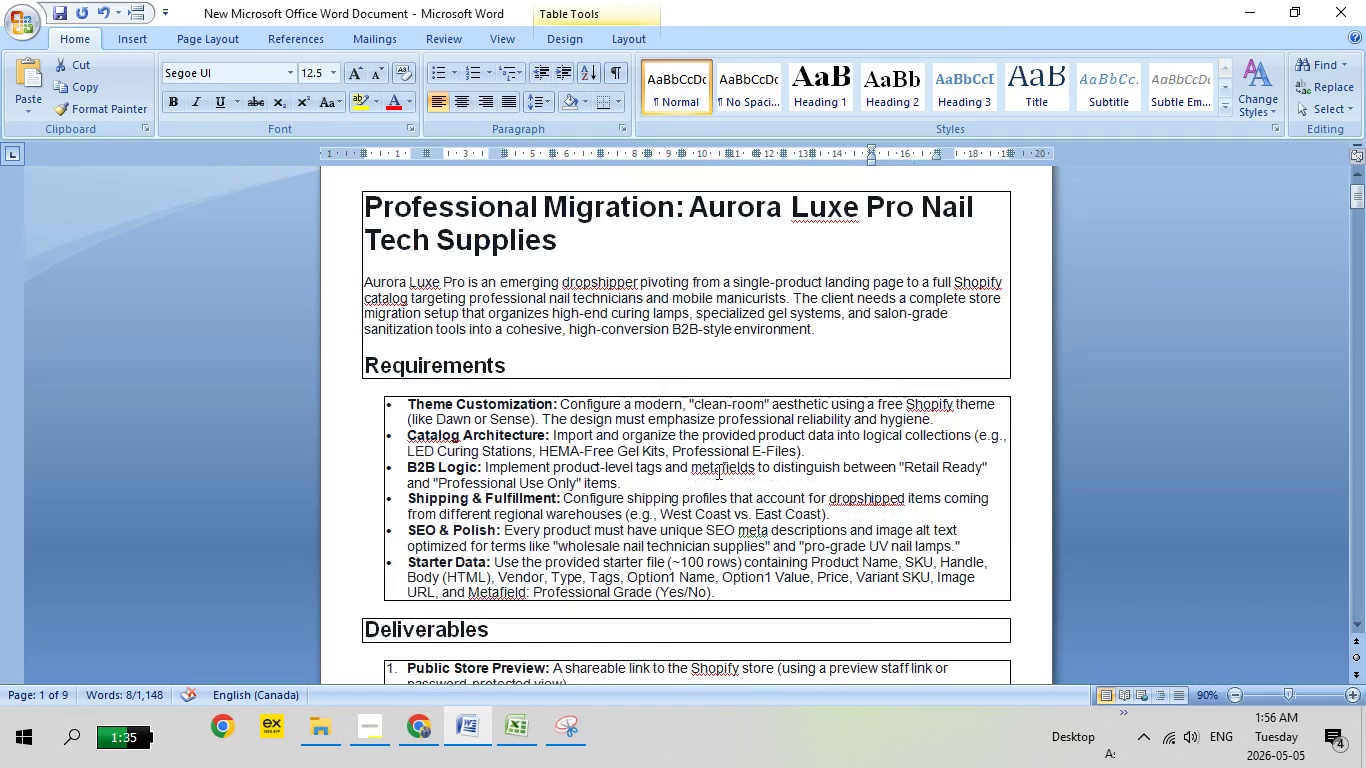 
scroll: coordinate [716, 471], scroll_direction: up, amount: 6.0
 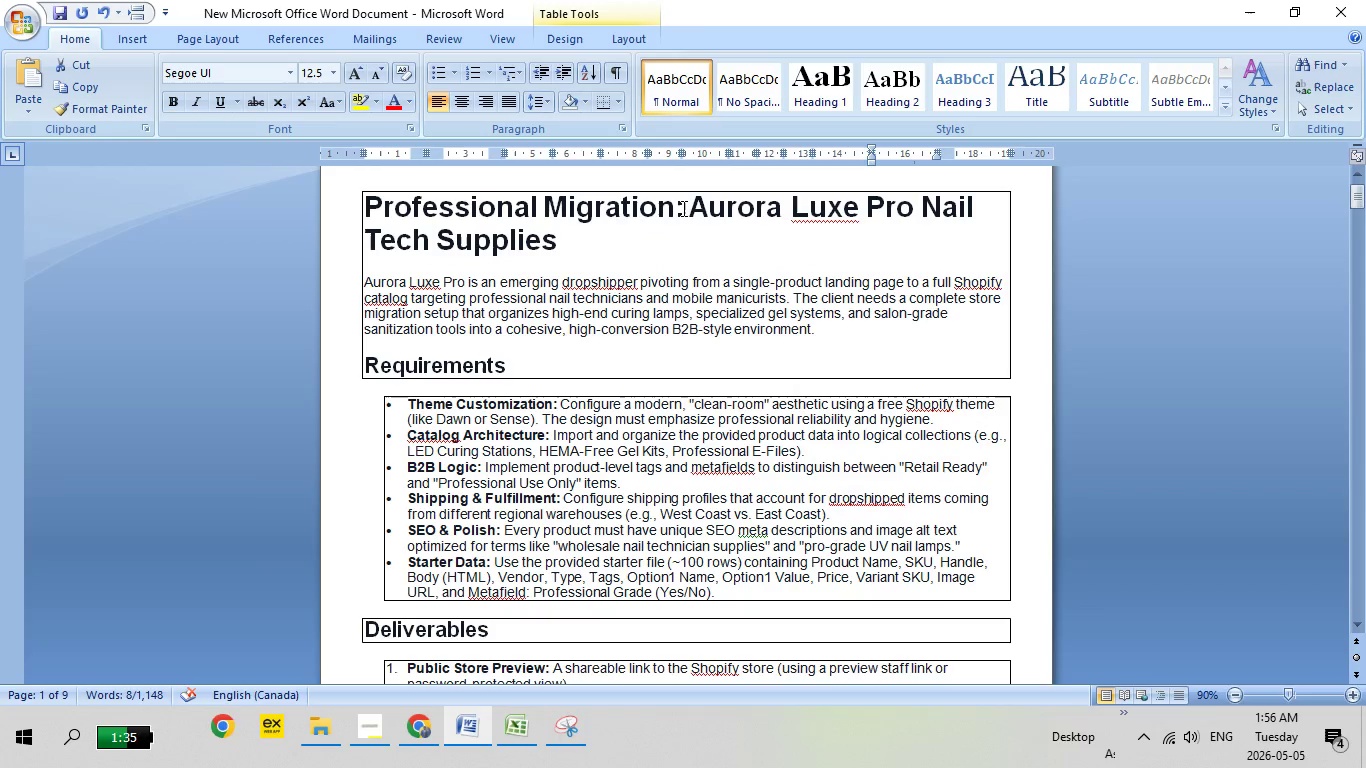 
left_click_drag(start_coordinate=[694, 201], to_coordinate=[720, 236])
 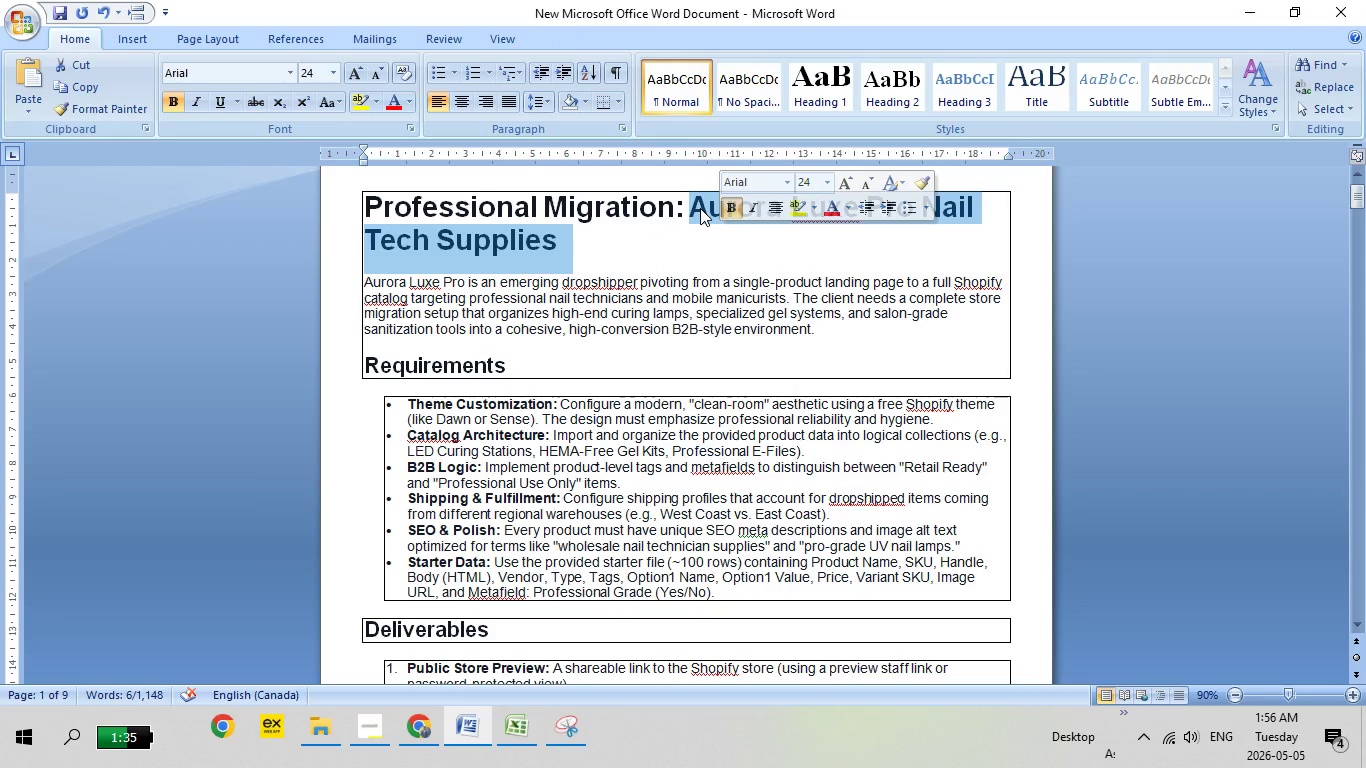 
right_click([700, 208])
 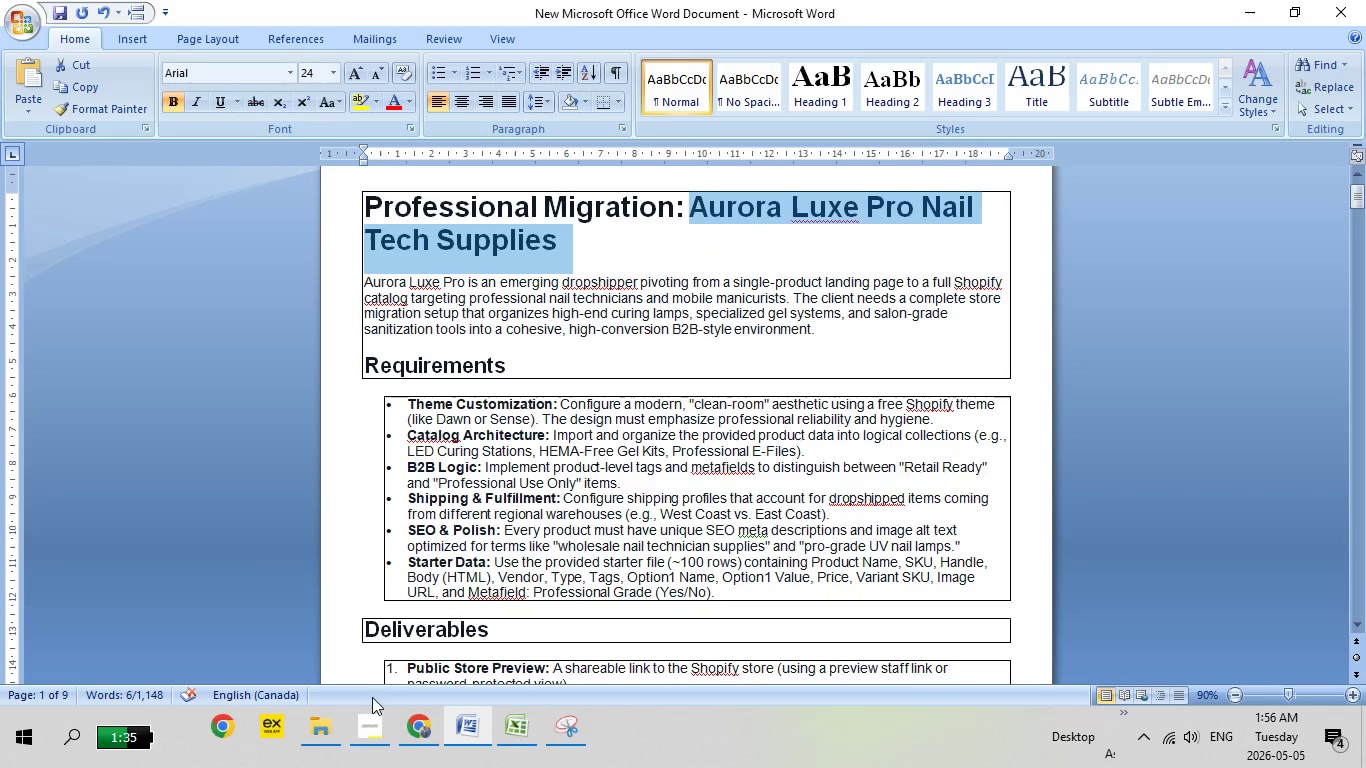 
left_click([415, 729])
 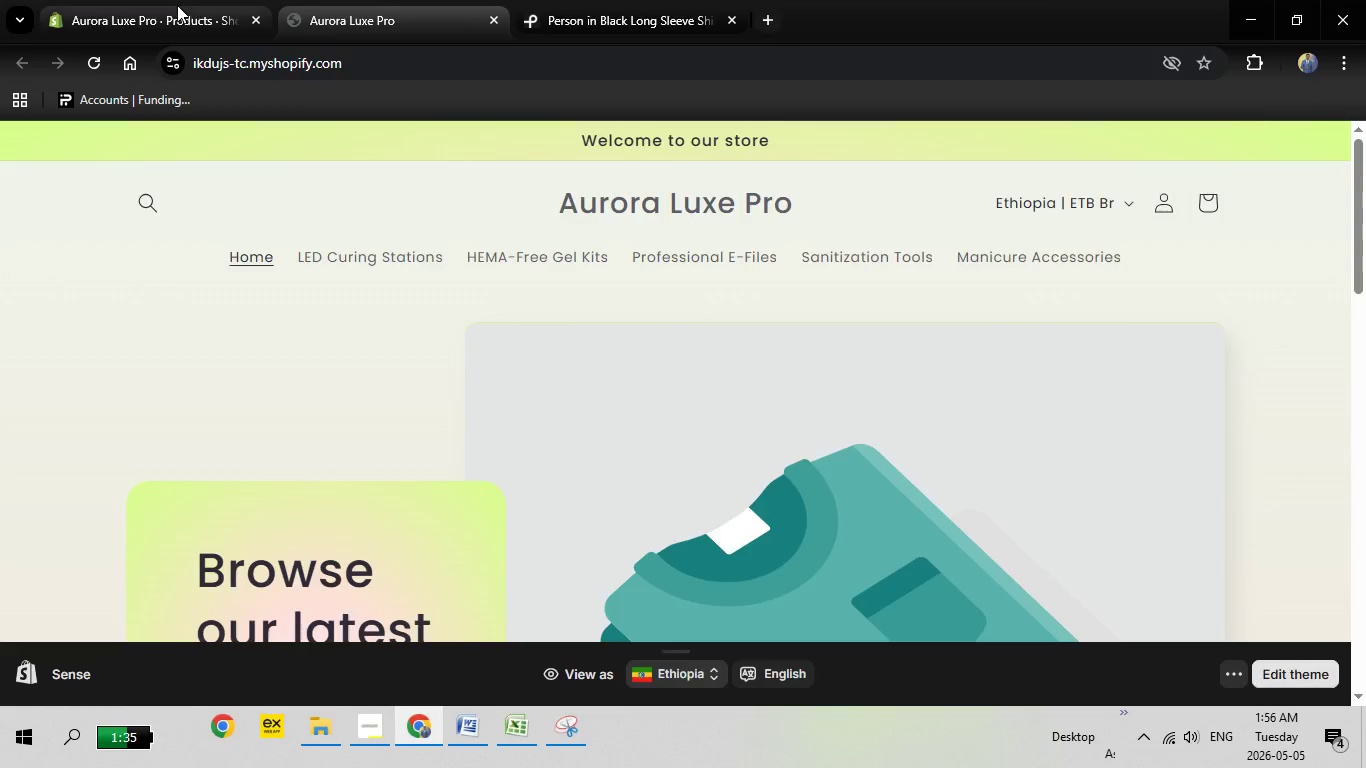 
left_click([177, 5])
 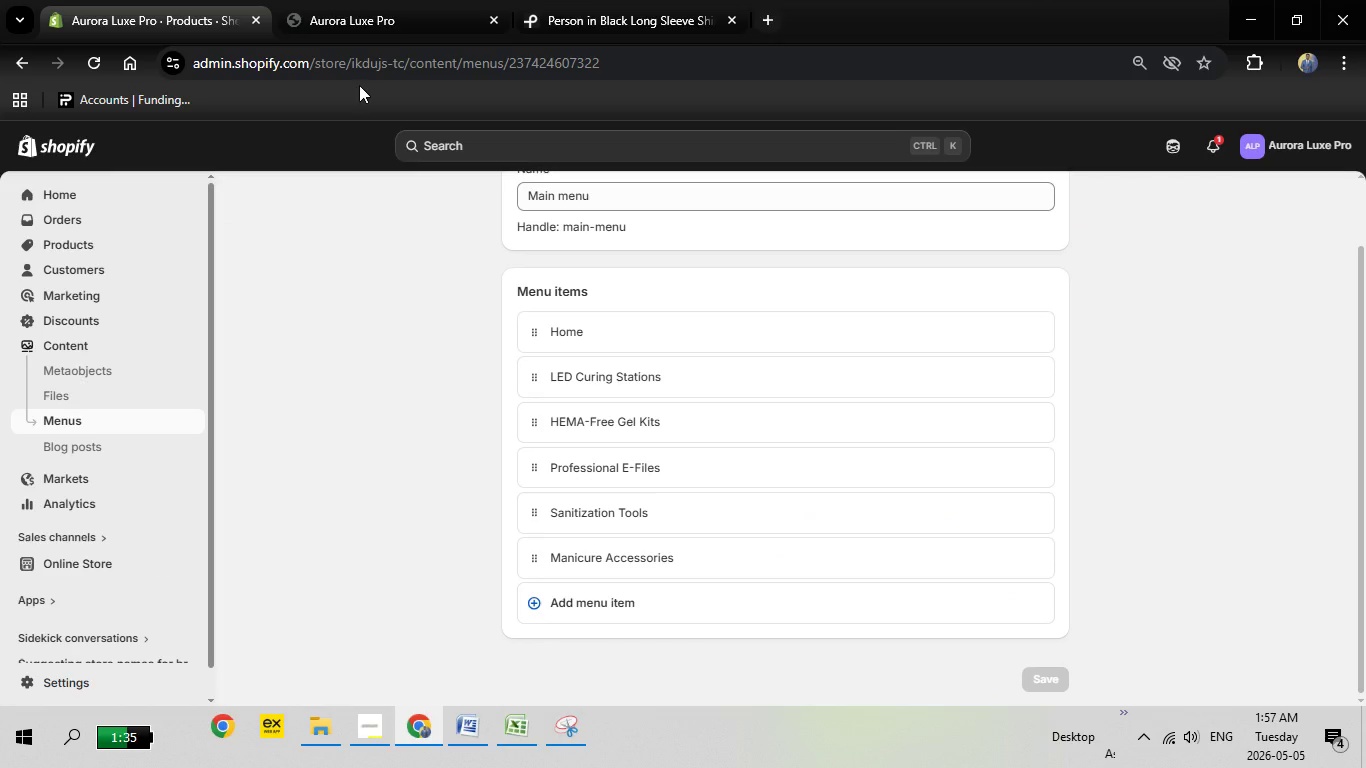 
left_click([408, 0])
 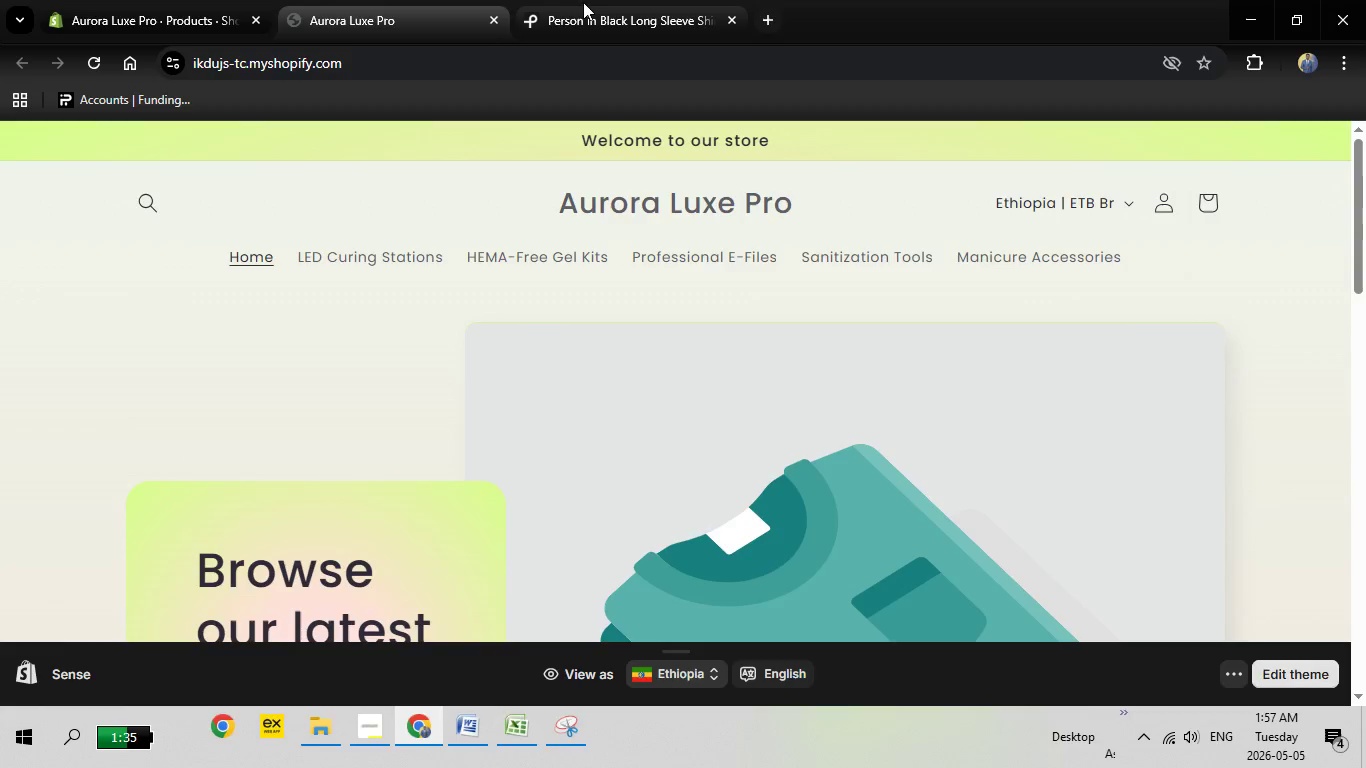 
left_click([583, 2])
 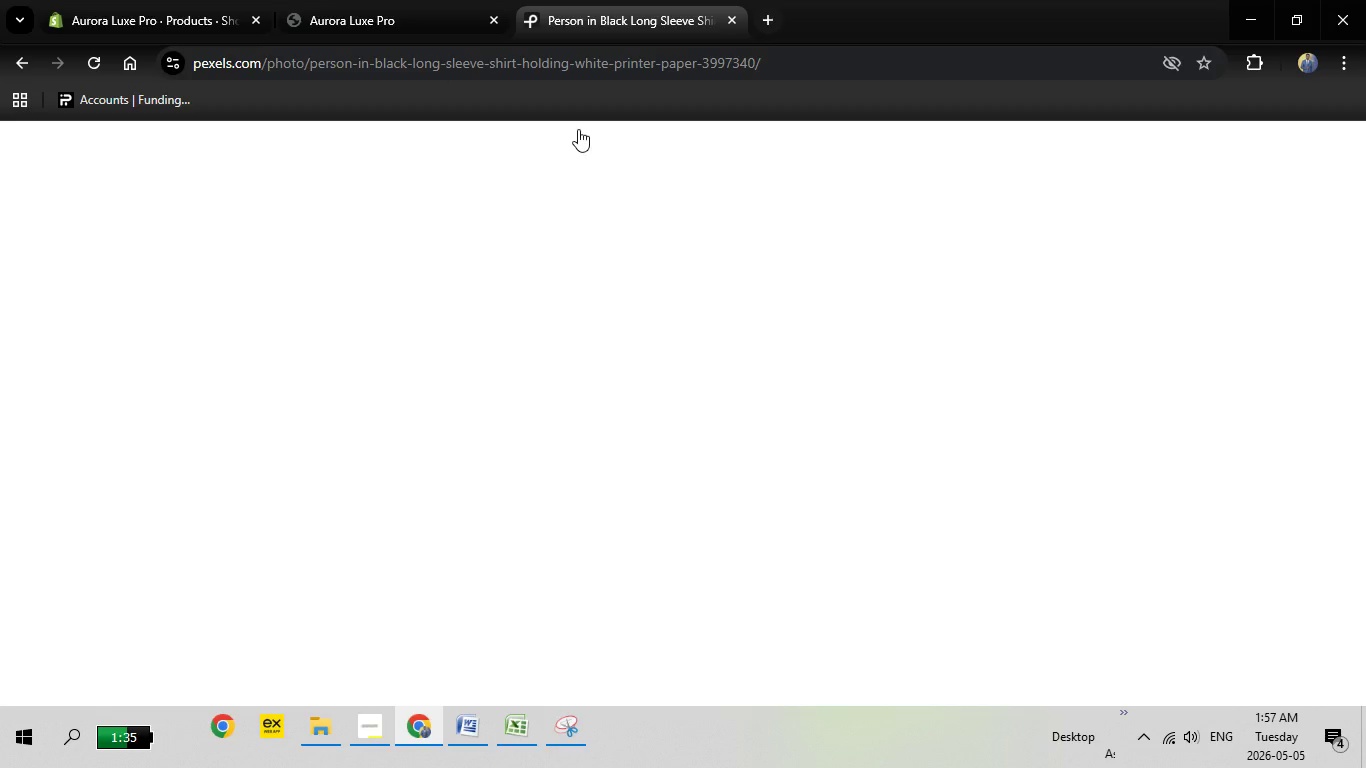 
key(Escape)
 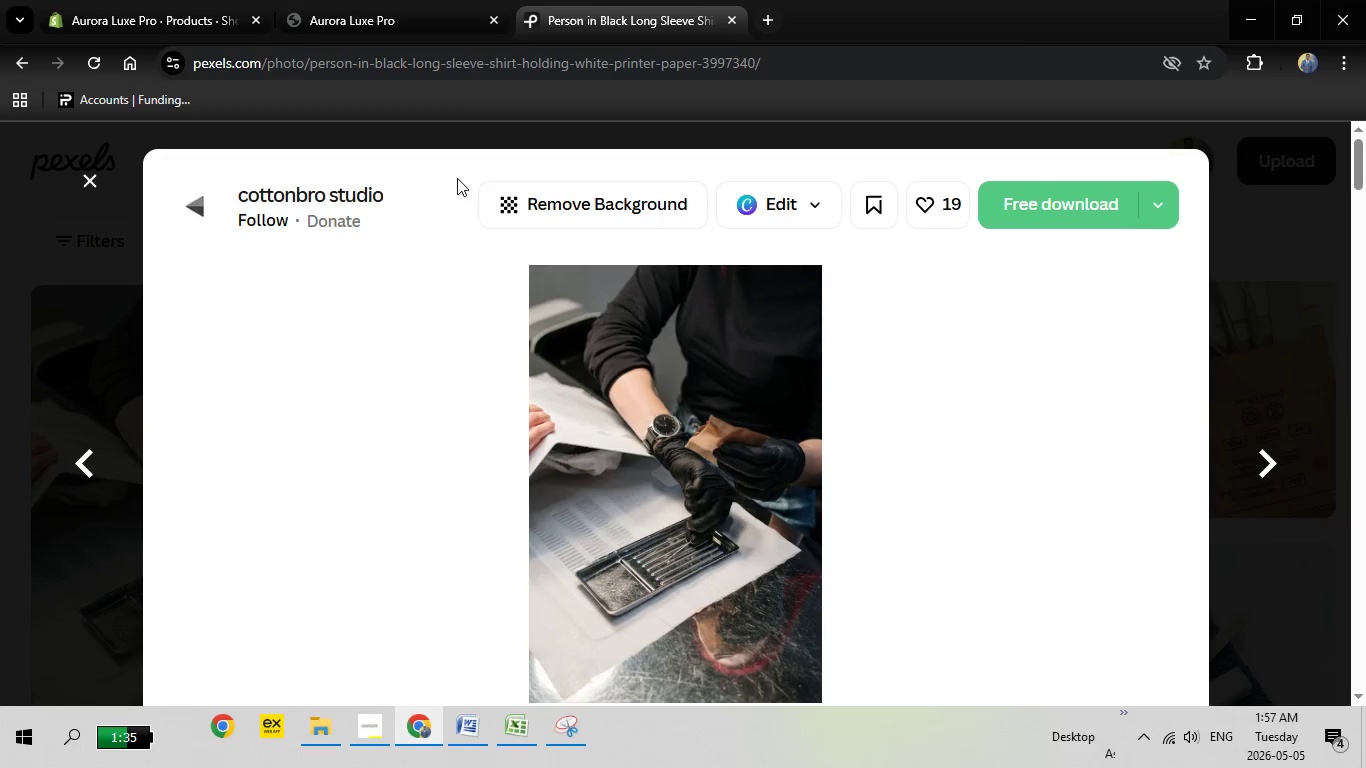 
key(Escape)
 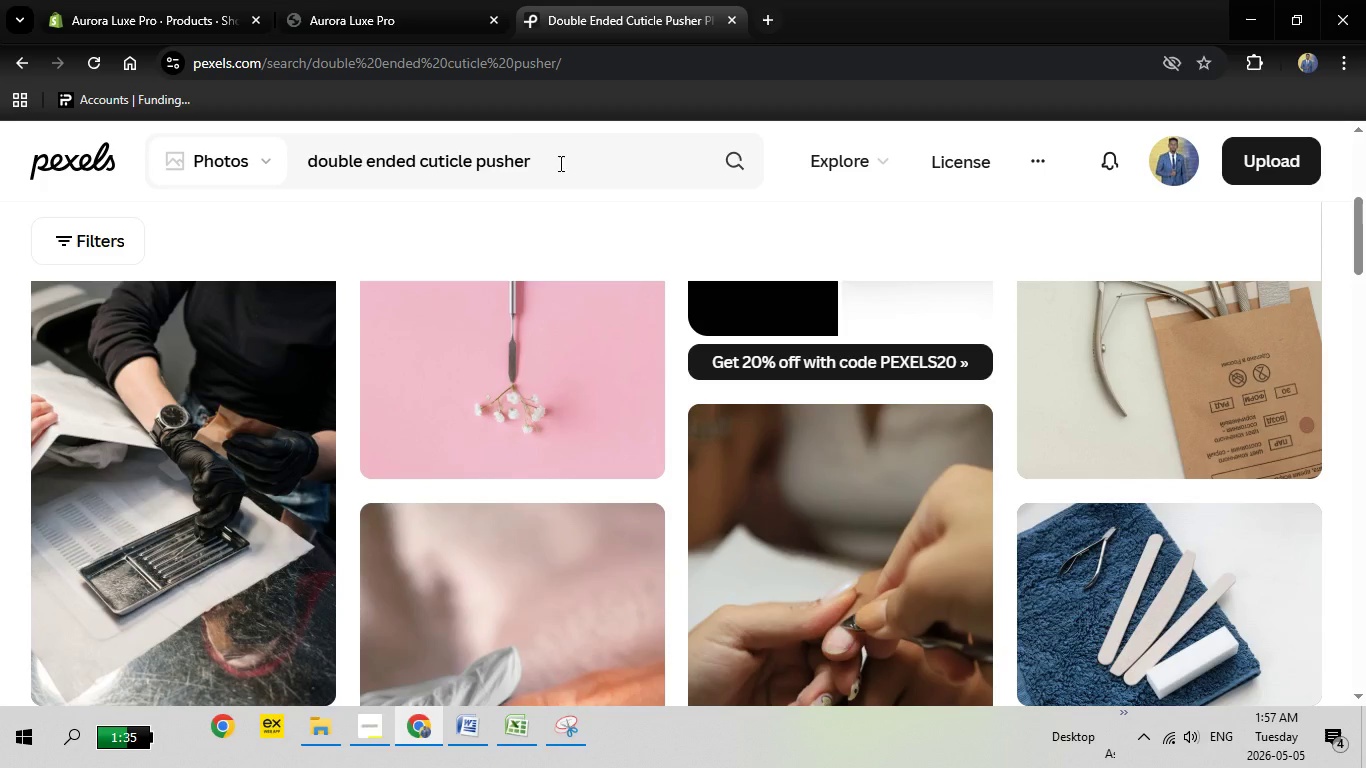 
left_click_drag(start_coordinate=[571, 165], to_coordinate=[167, 151])
 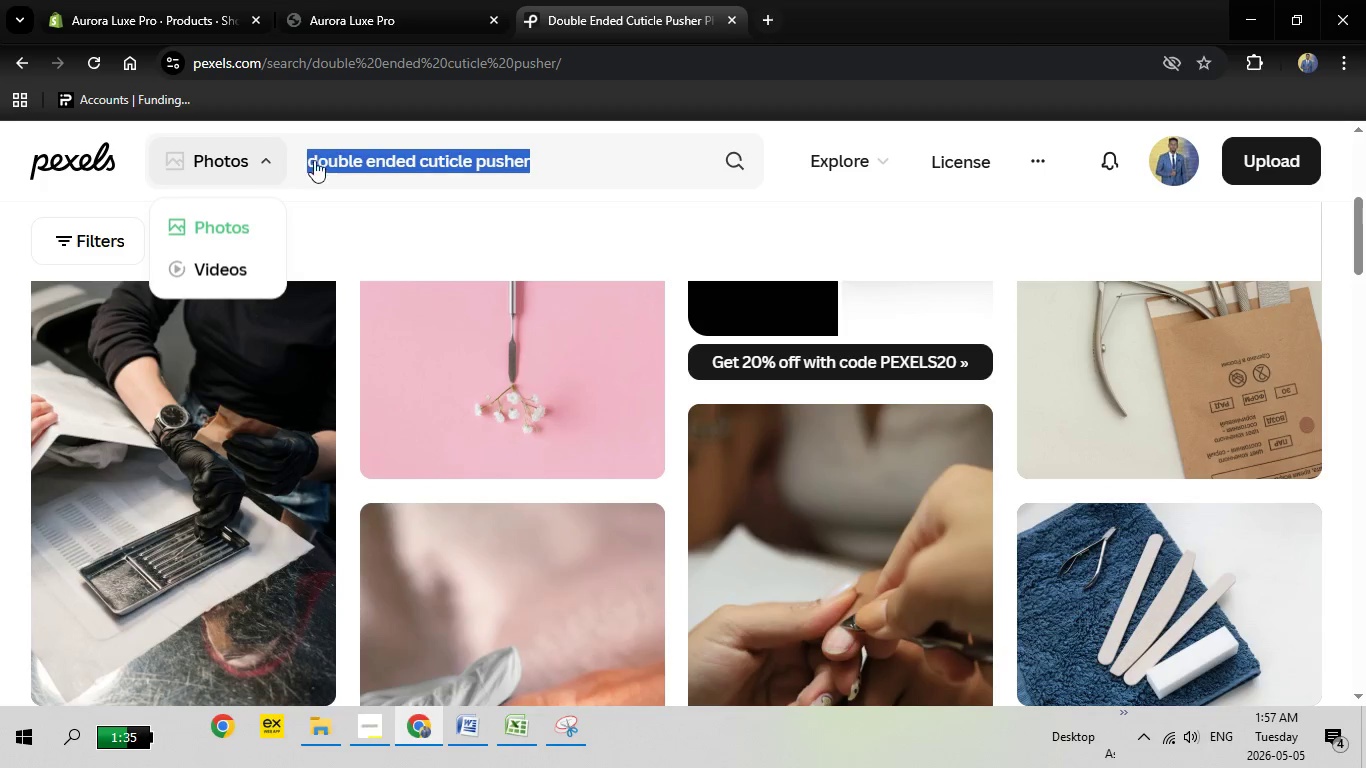 
key(Backspace)
 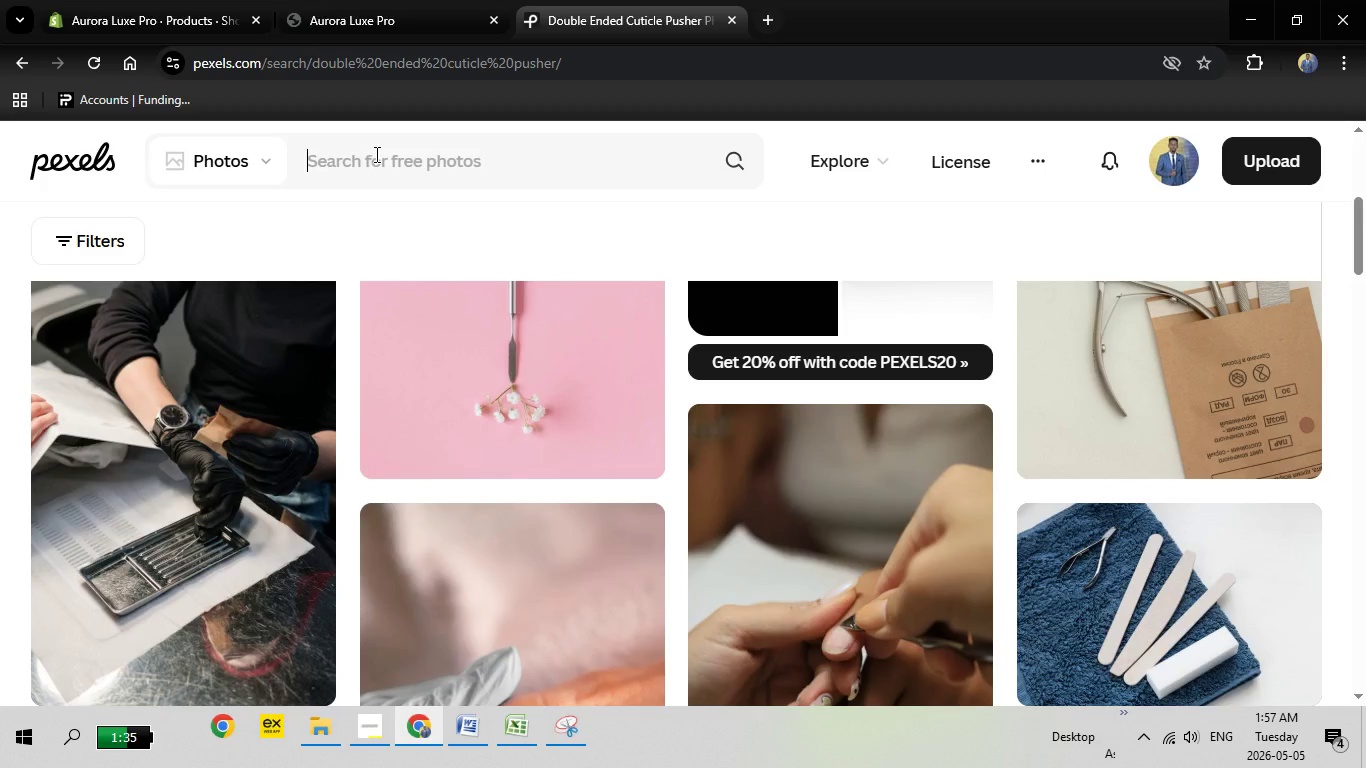 
right_click([373, 154])
 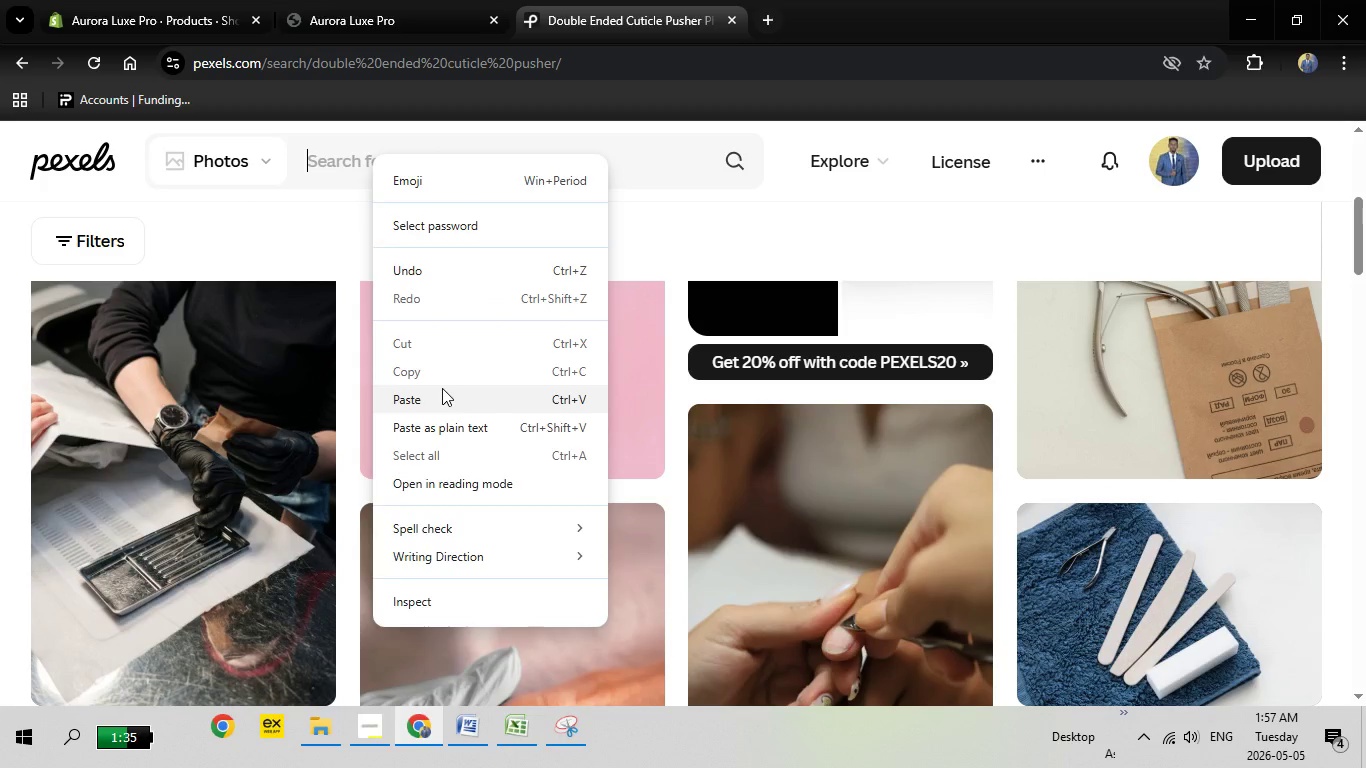 
left_click([442, 388])
 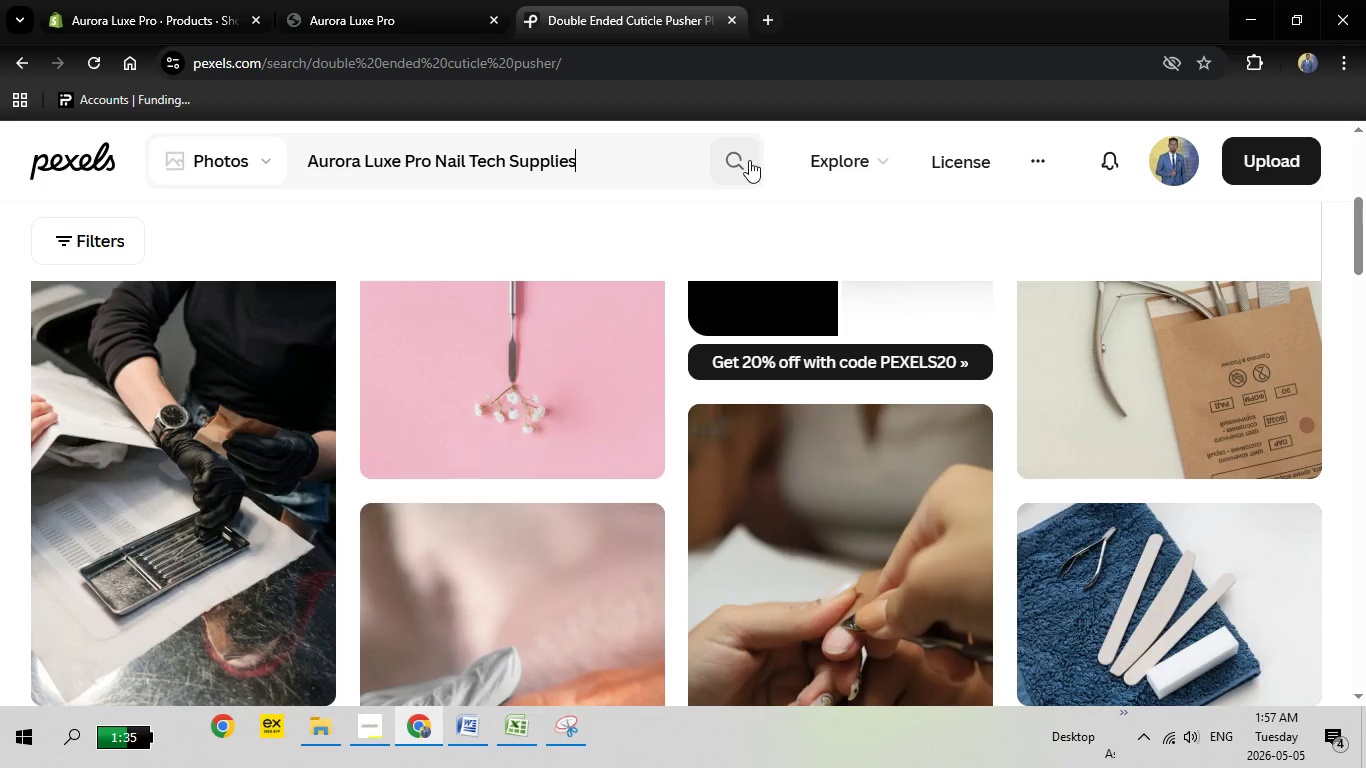 
left_click([749, 160])
 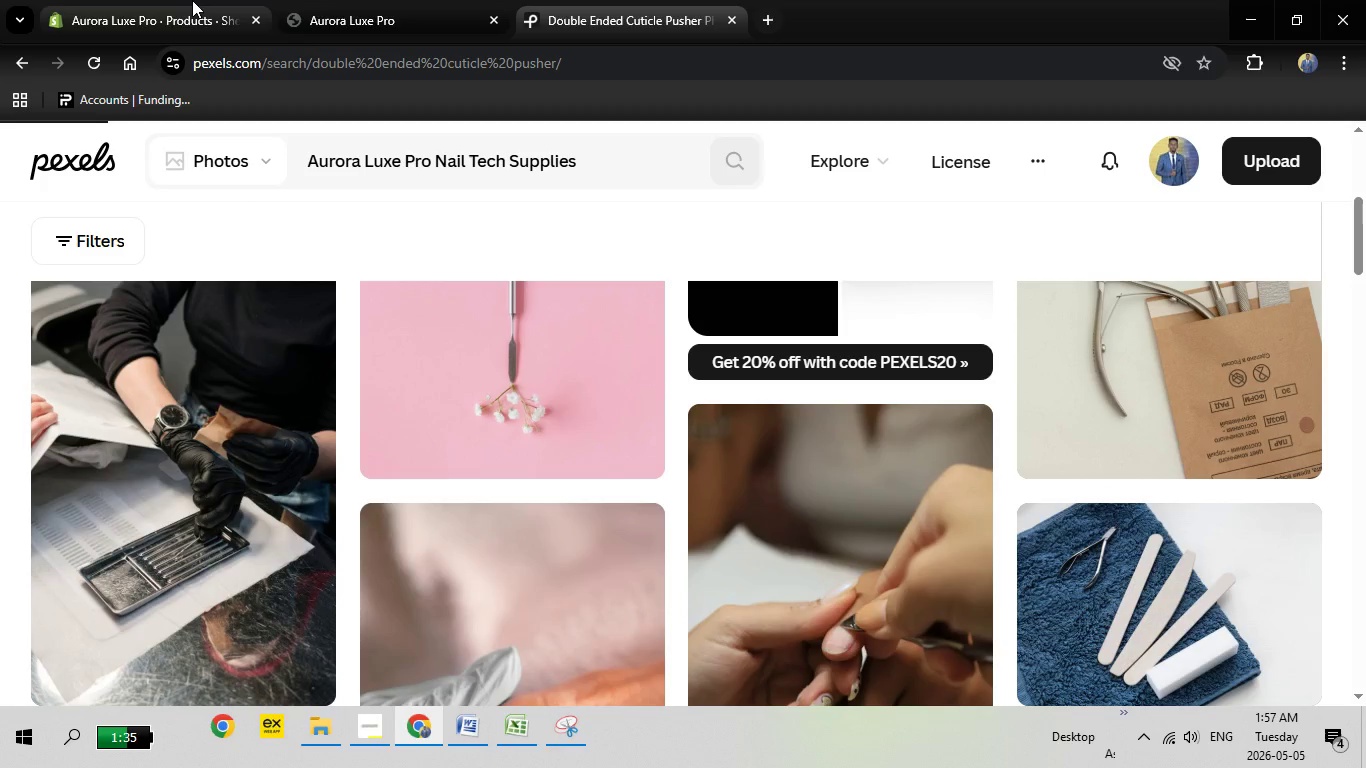 
left_click([192, 0])
 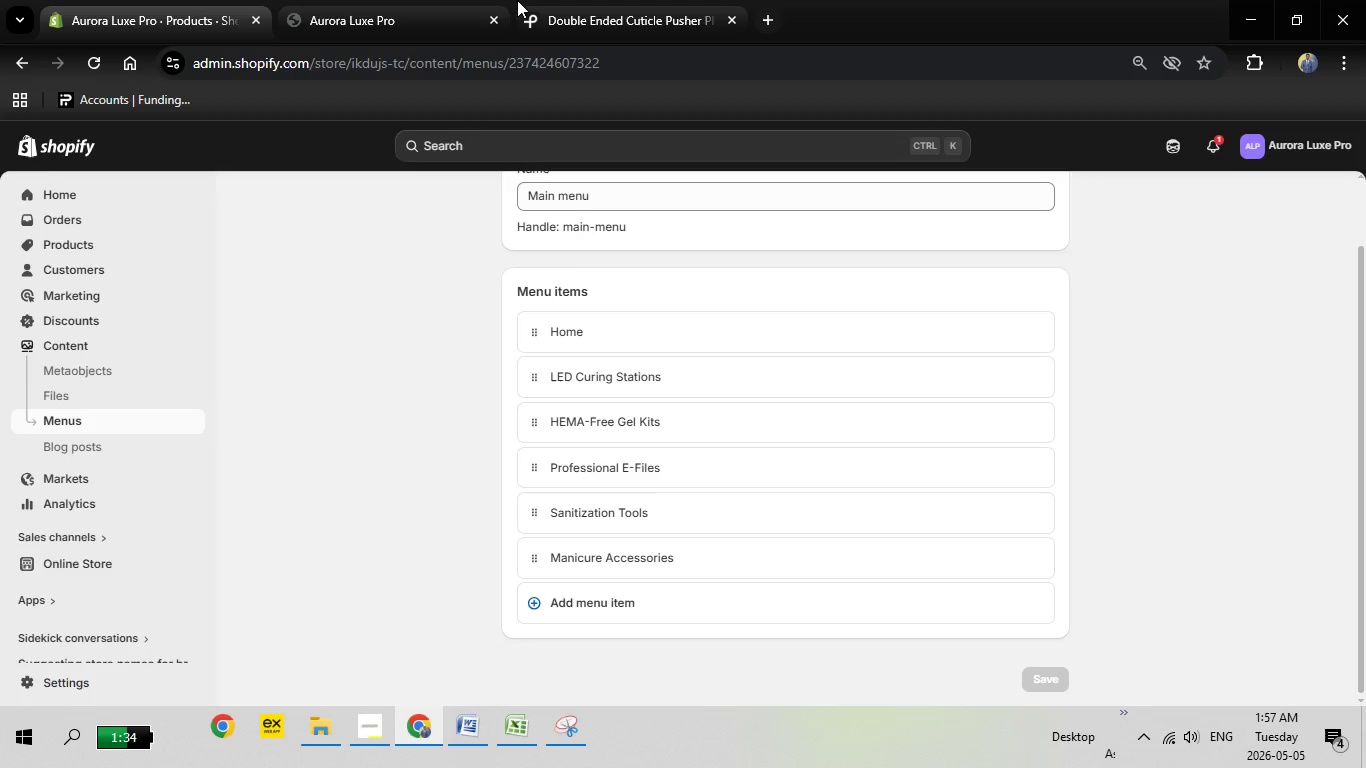 
left_click([517, 0])
 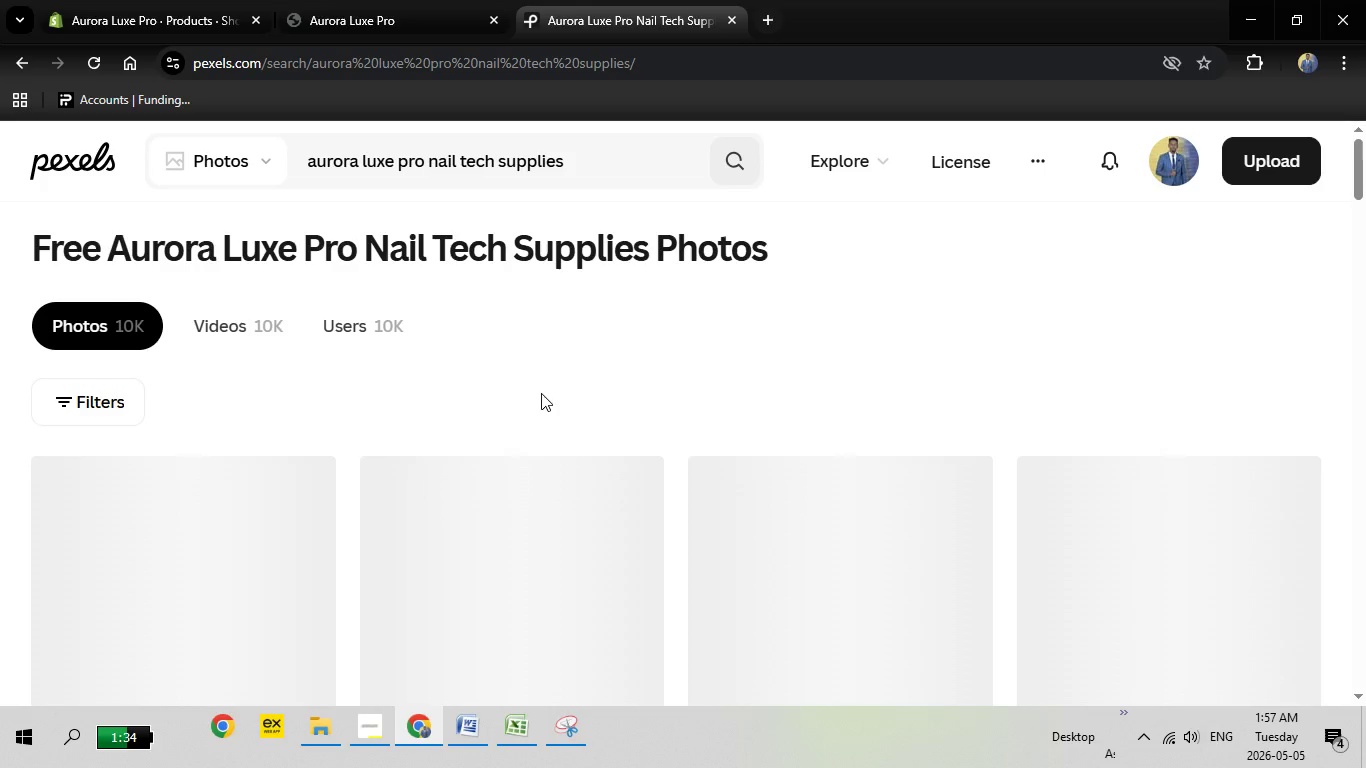 
scroll: coordinate [591, 372], scroll_direction: down, amount: 3.0
 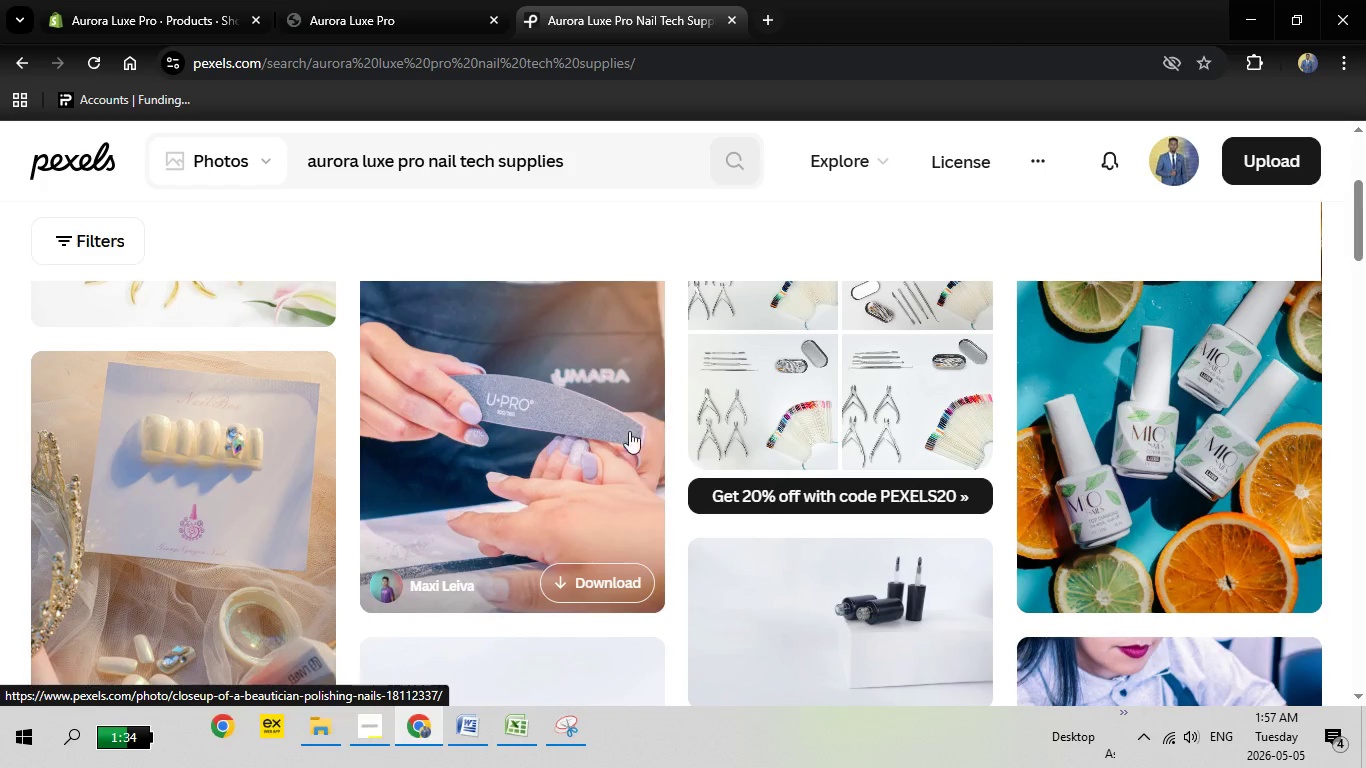 
scroll: coordinate [646, 494], scroll_direction: up, amount: 2.0
 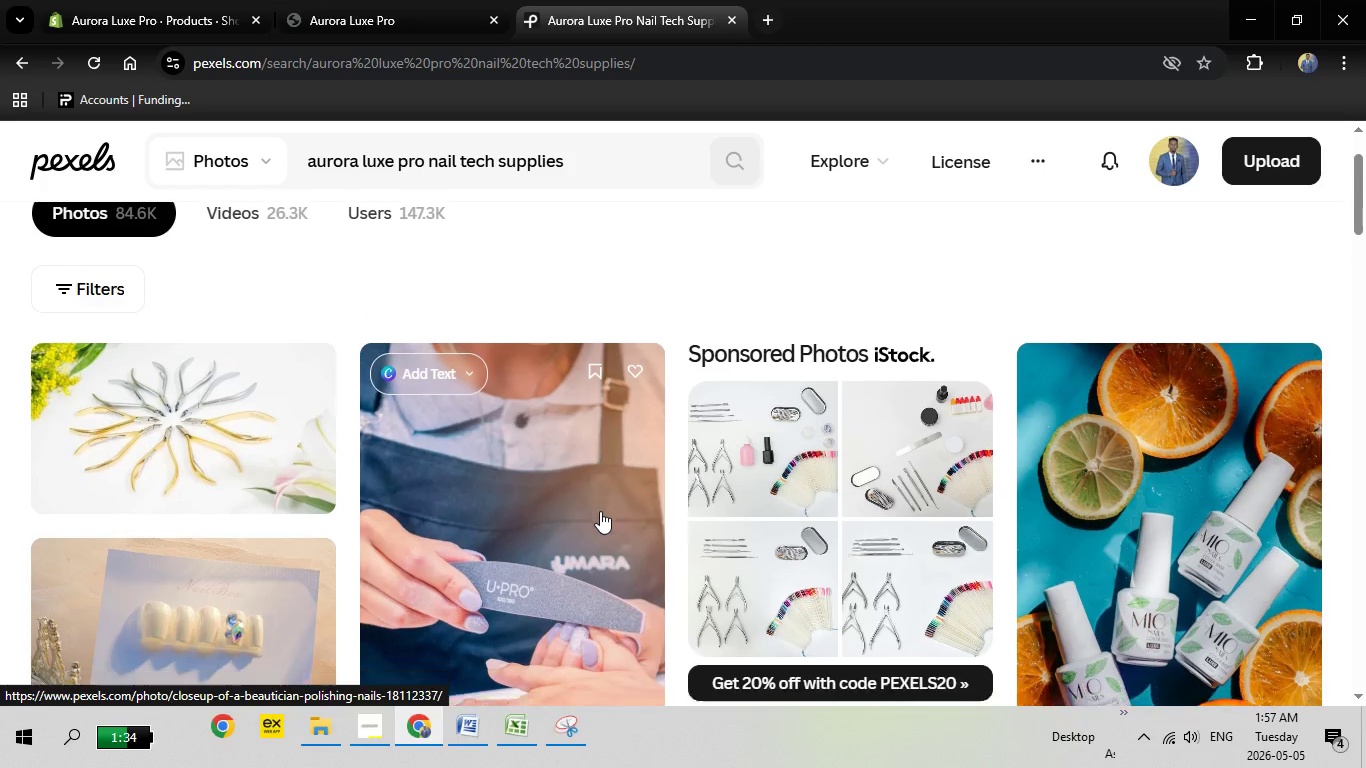 
scroll: coordinate [600, 511], scroll_direction: down, amount: 1.0
 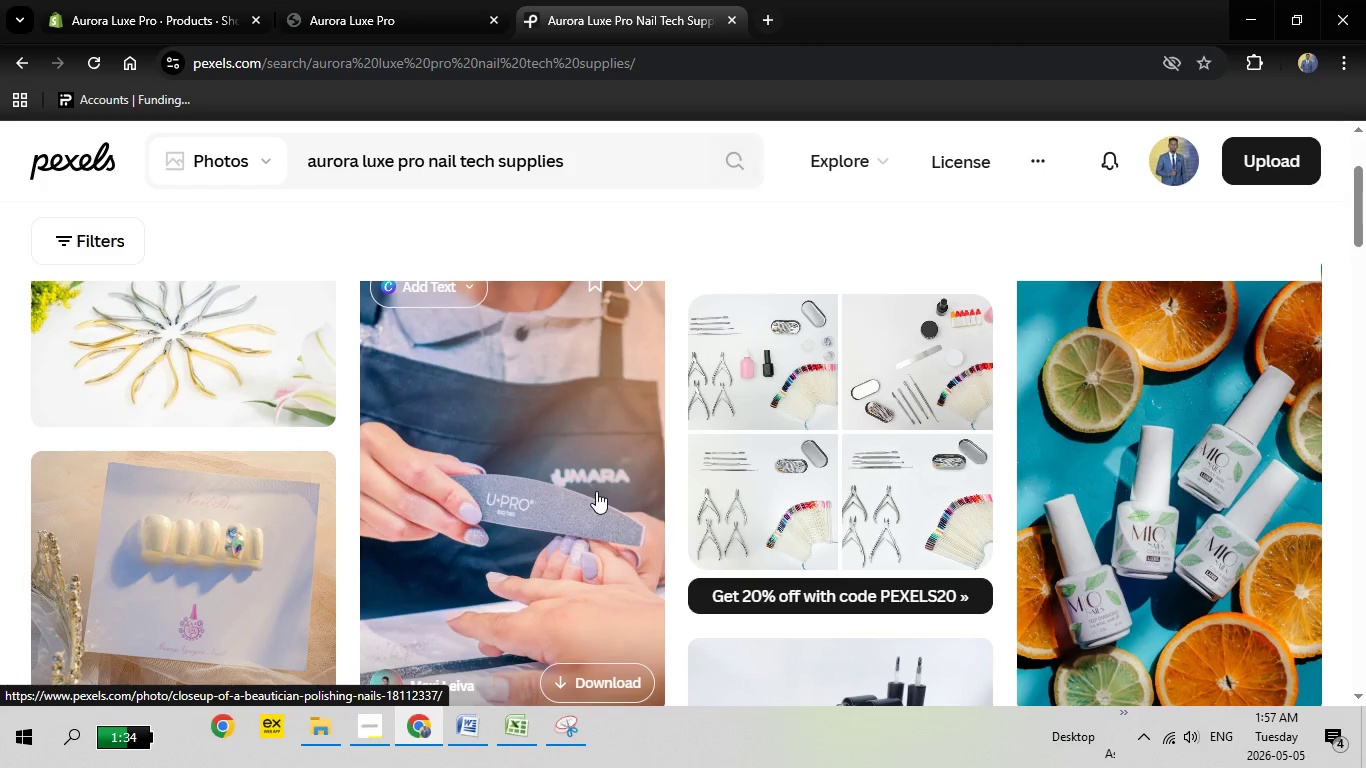 
left_click([596, 491])
 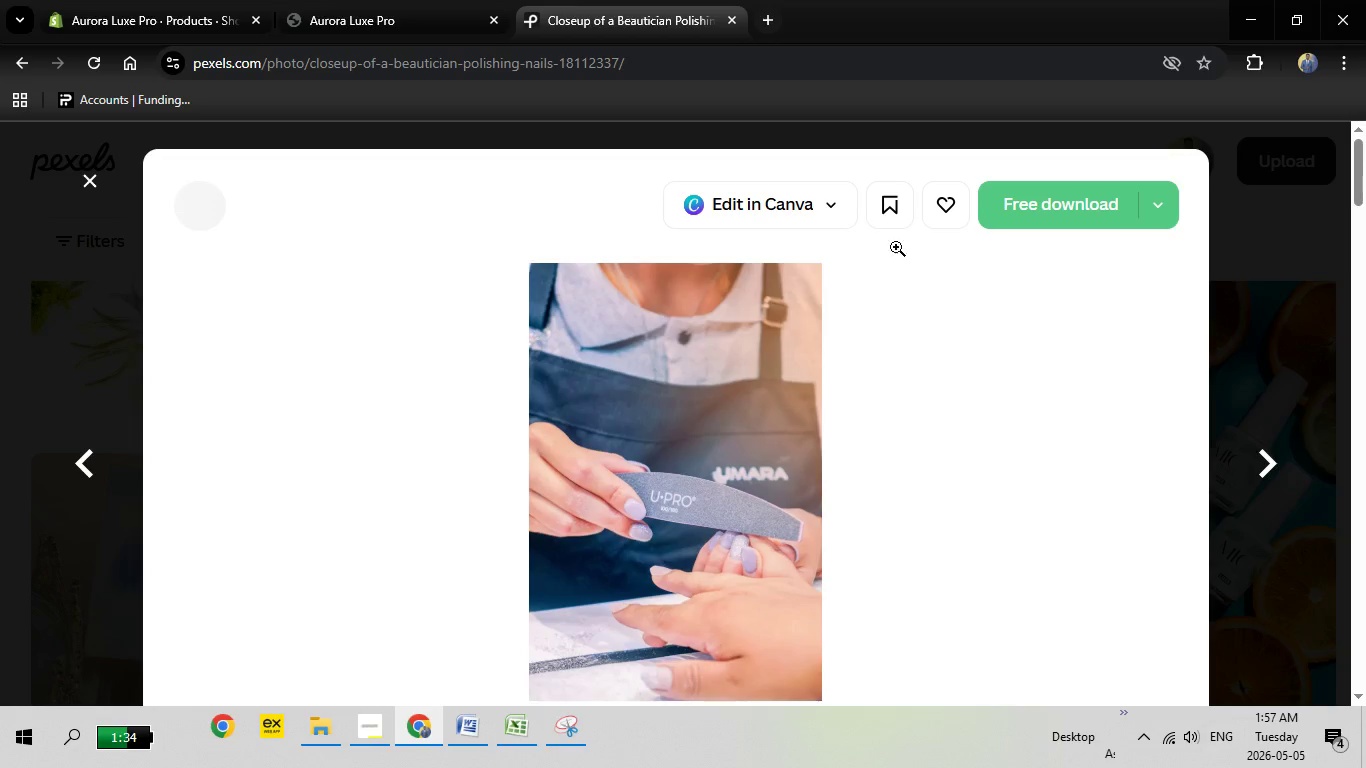 
left_click([1015, 222])
 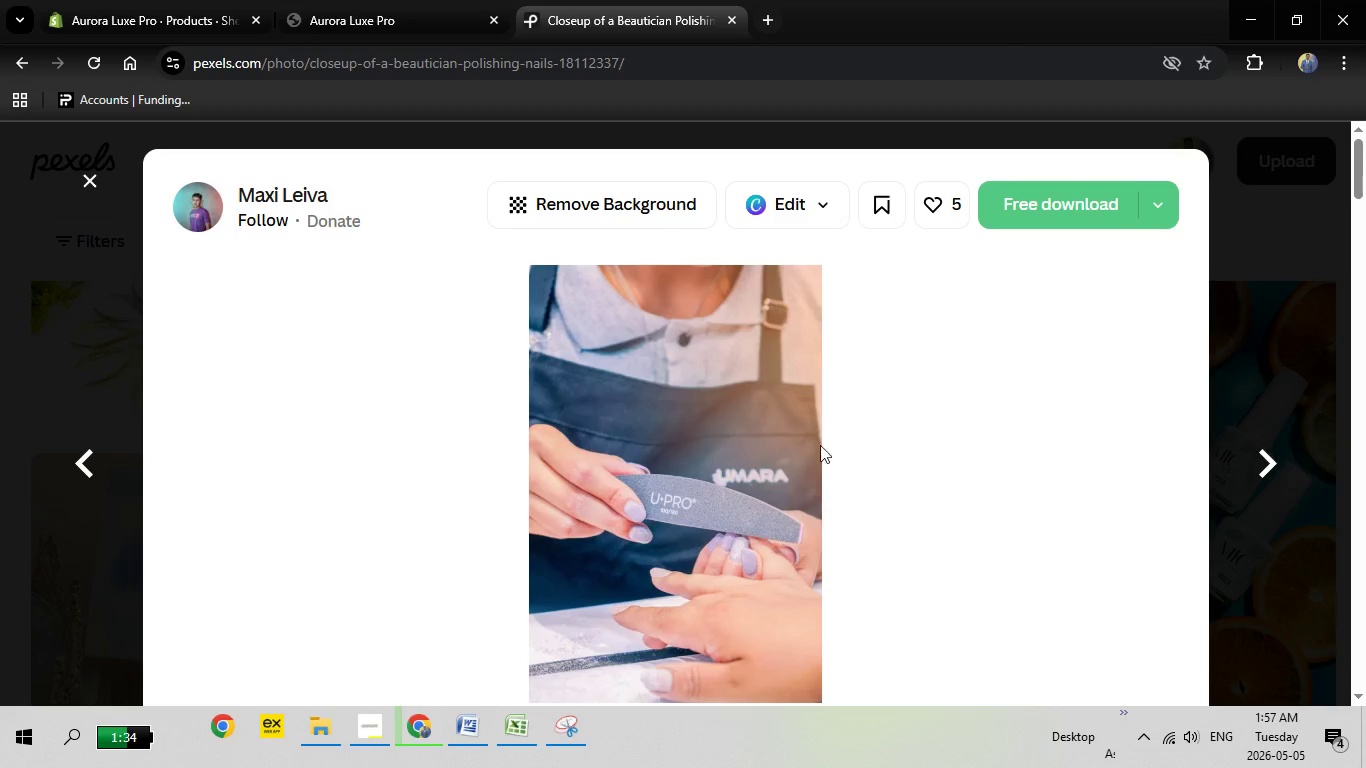 
wait(8.33)
 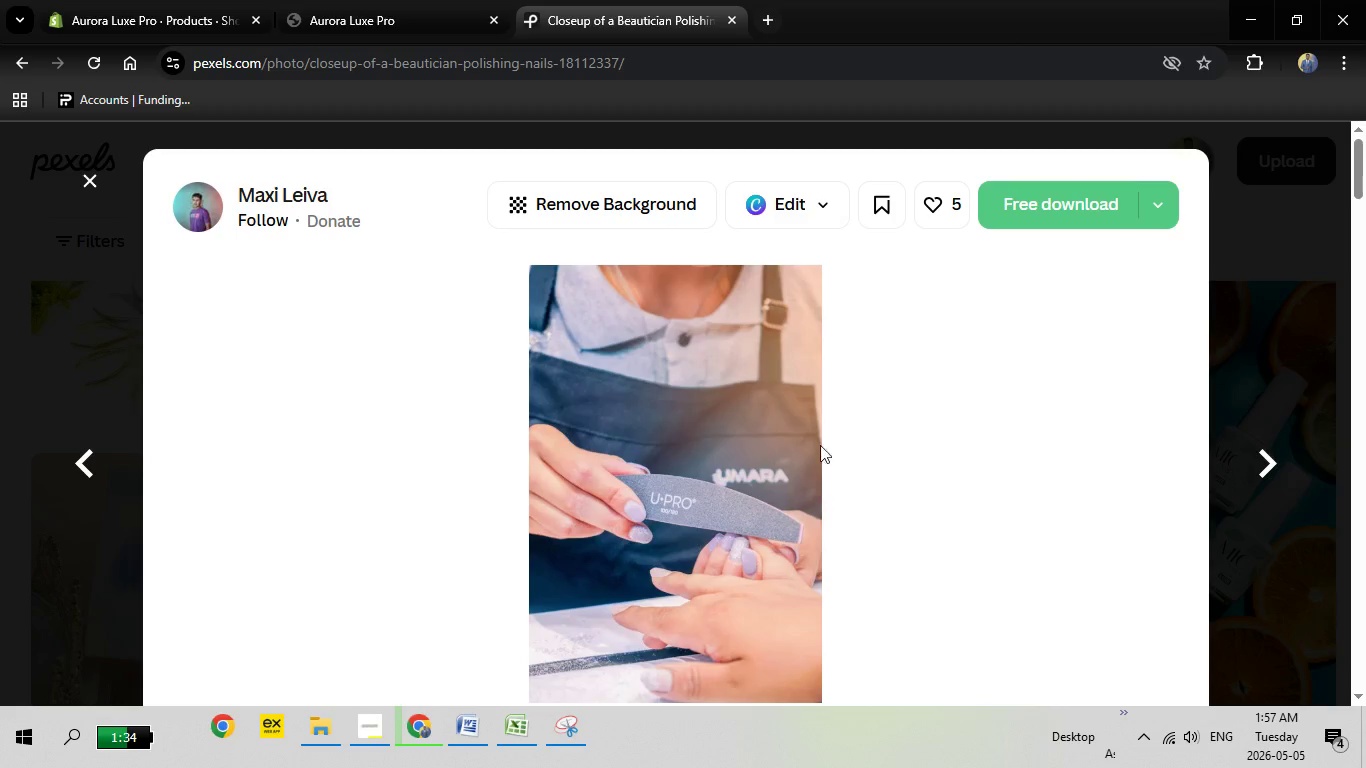 
left_click([1098, 578])
 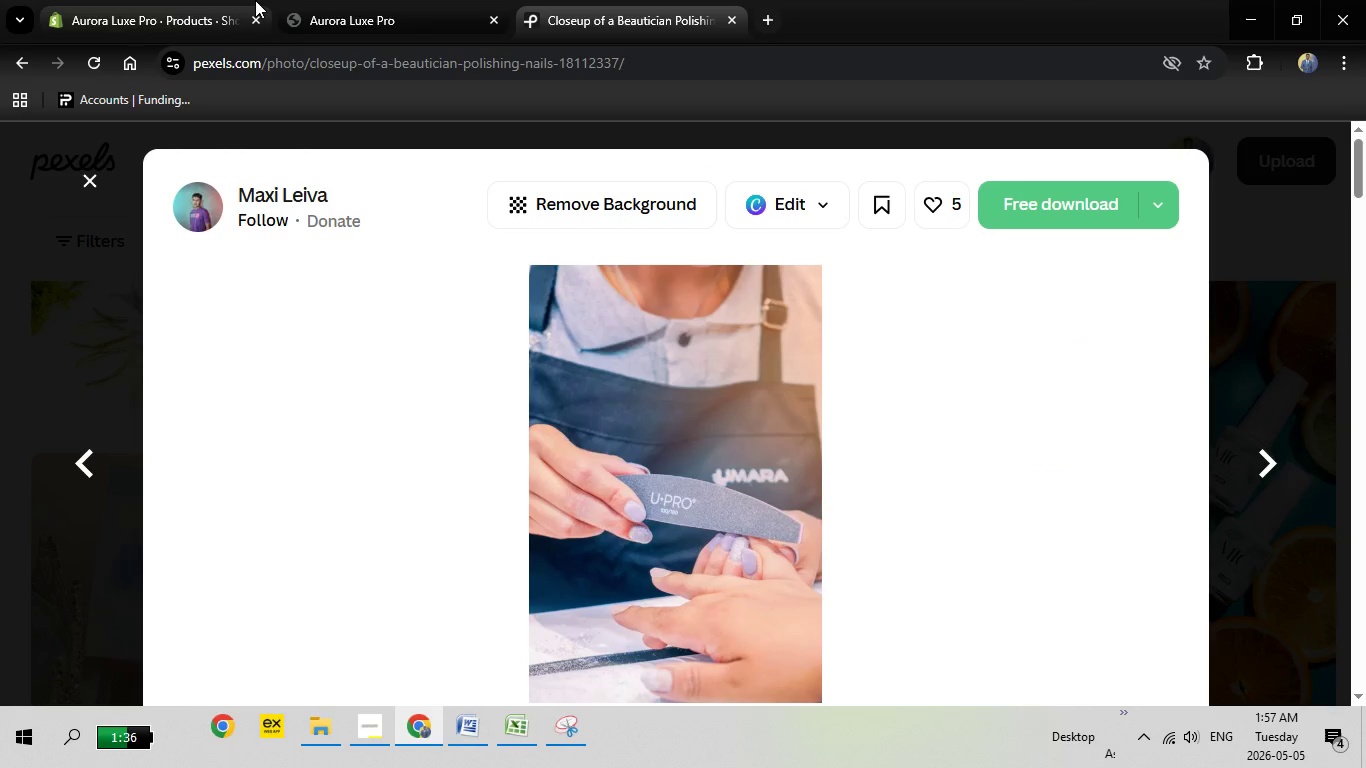 
left_click([169, 0])
 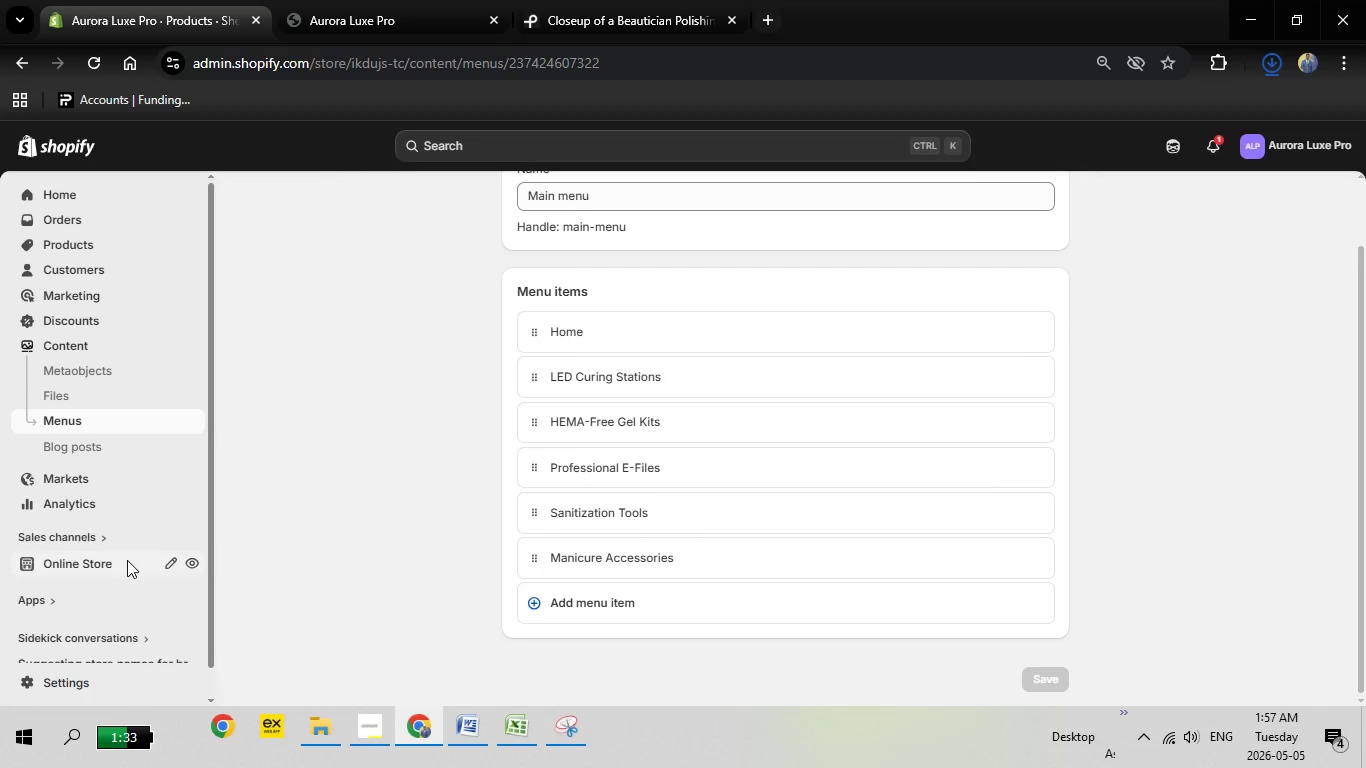 
left_click([105, 565])
 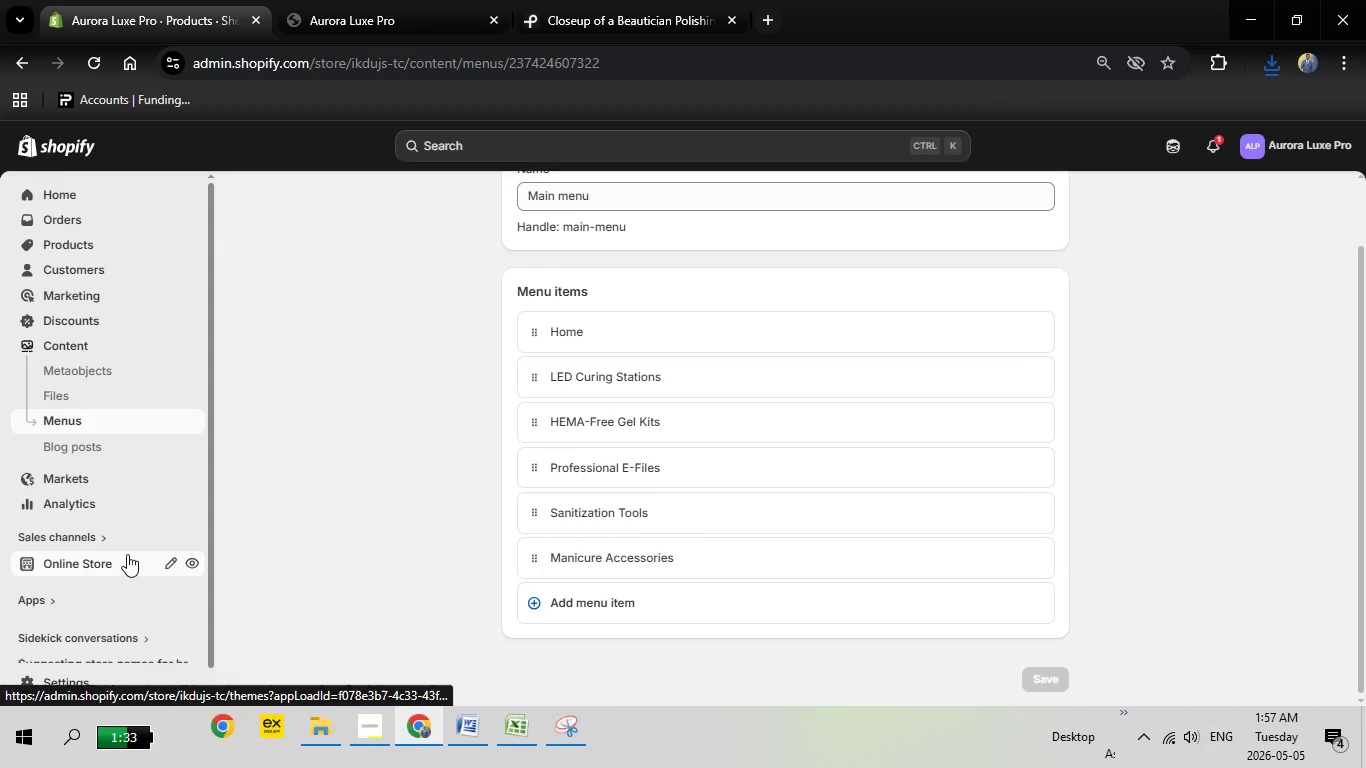 
mouse_move([156, 561])
 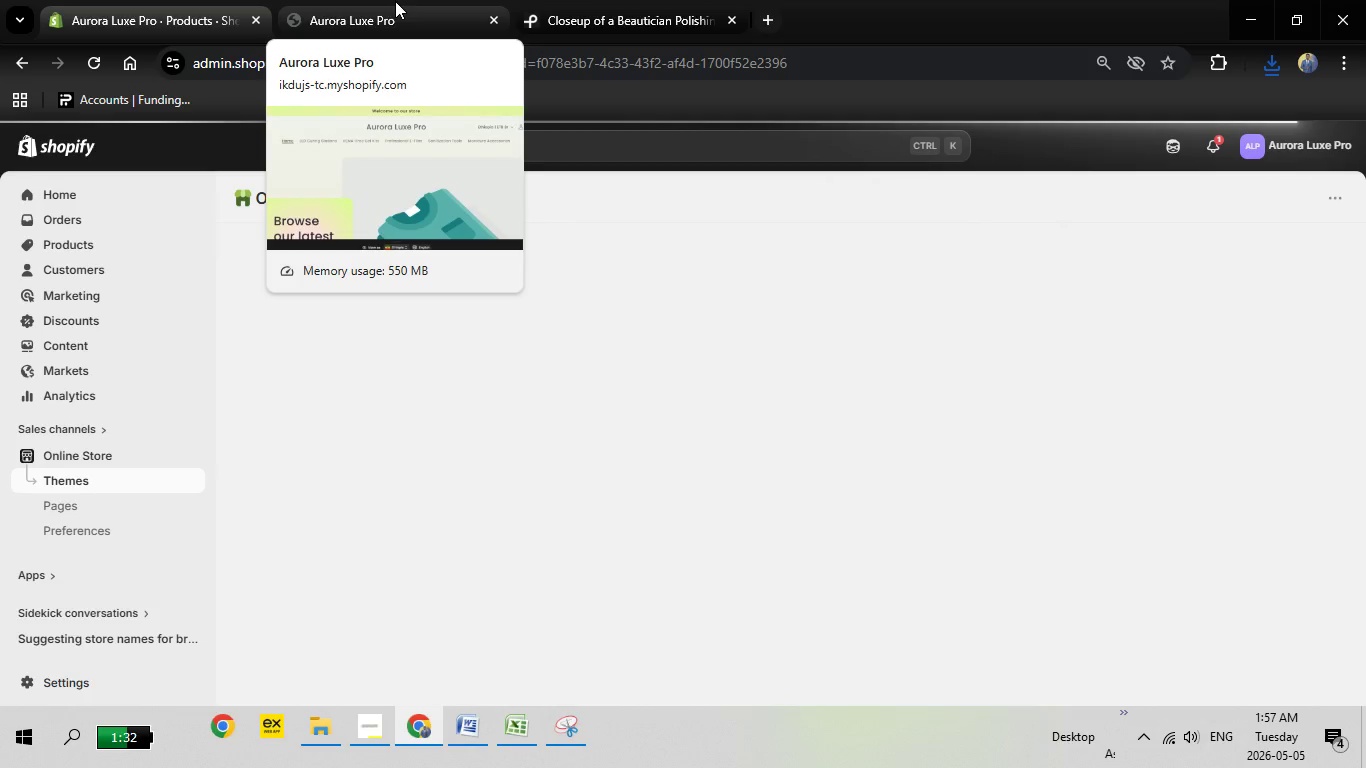 
wait(13.99)
 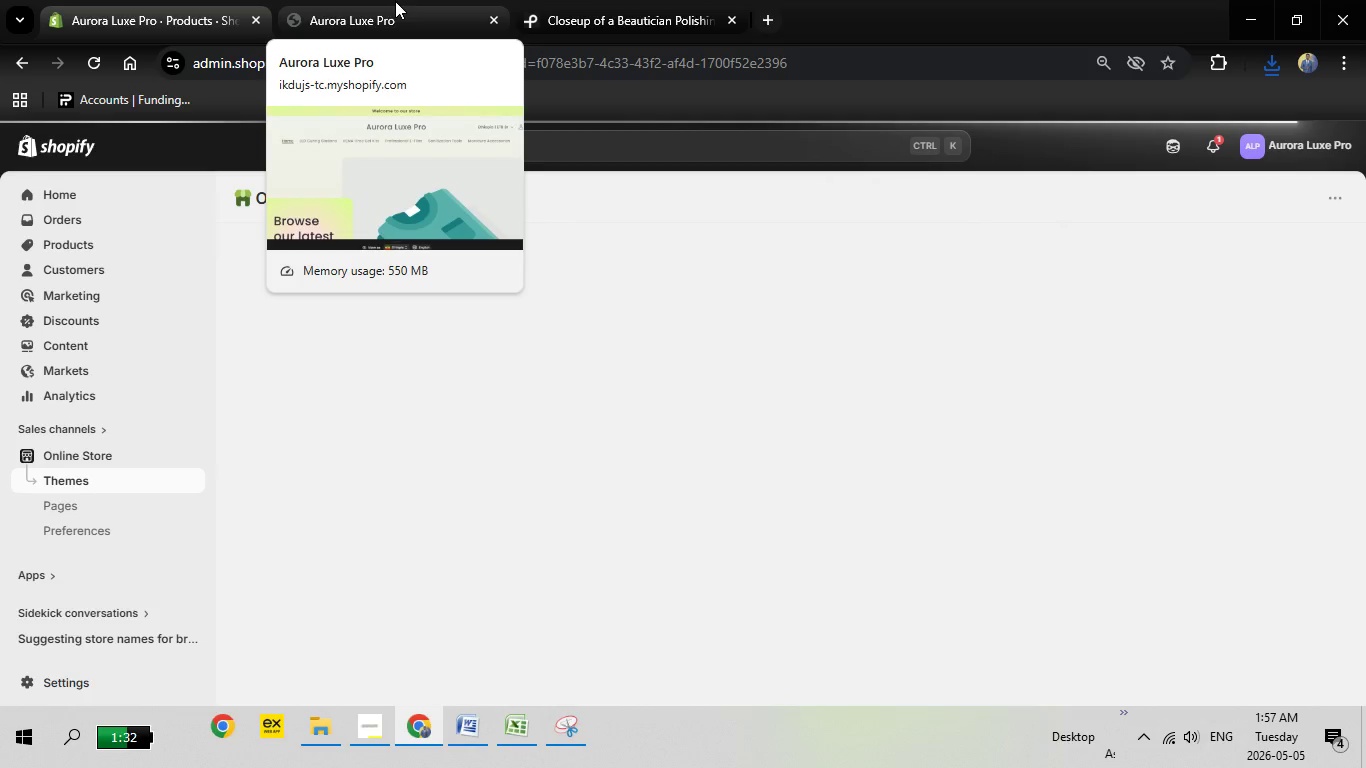 
scroll: coordinate [1133, 525], scroll_direction: down, amount: 1.0
 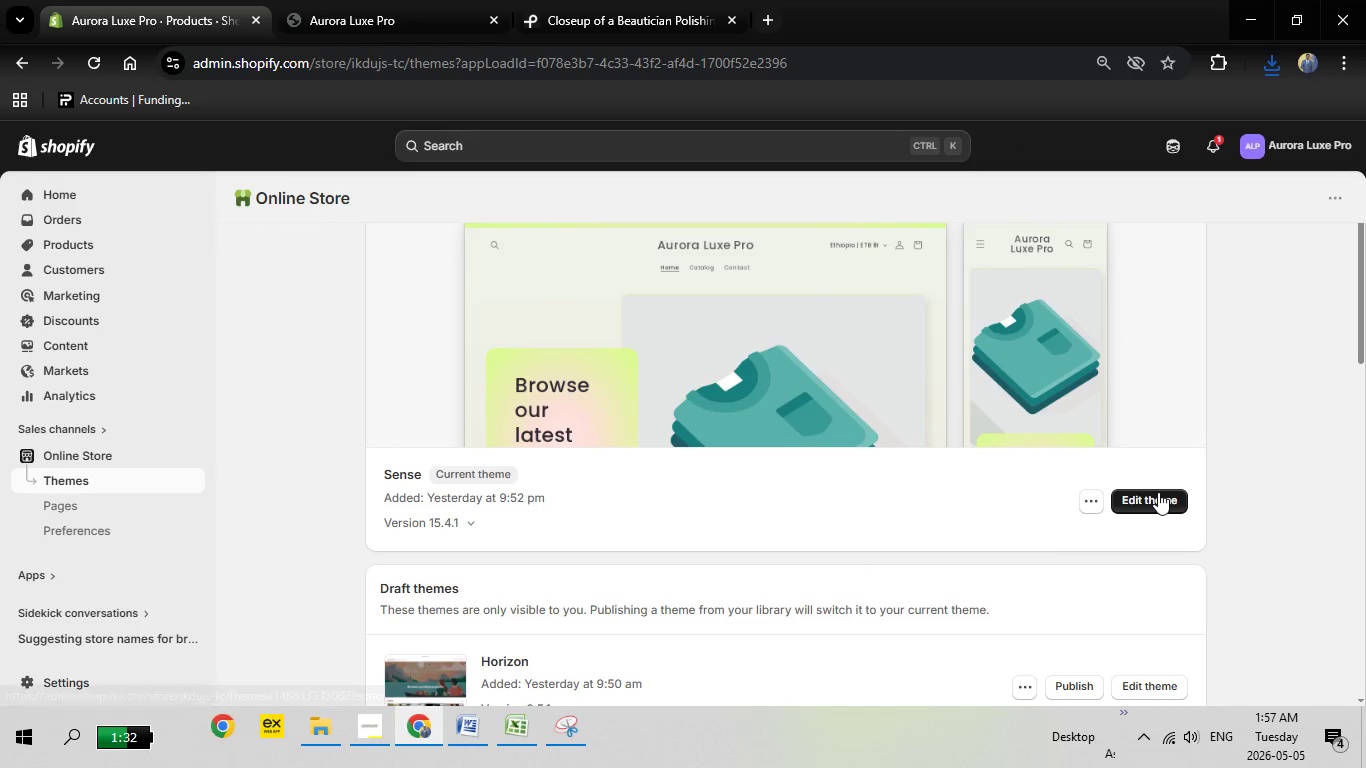 
left_click([1159, 492])
 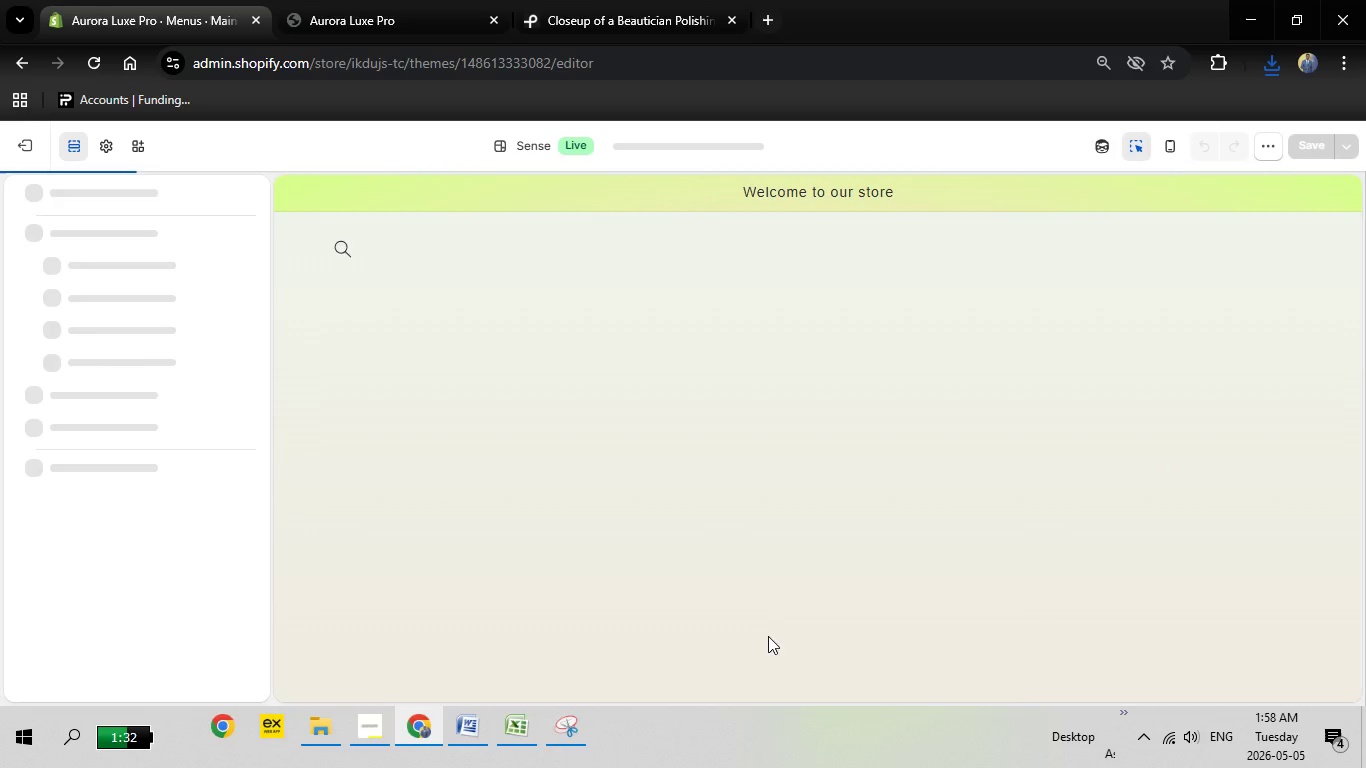 
wait(7.05)
 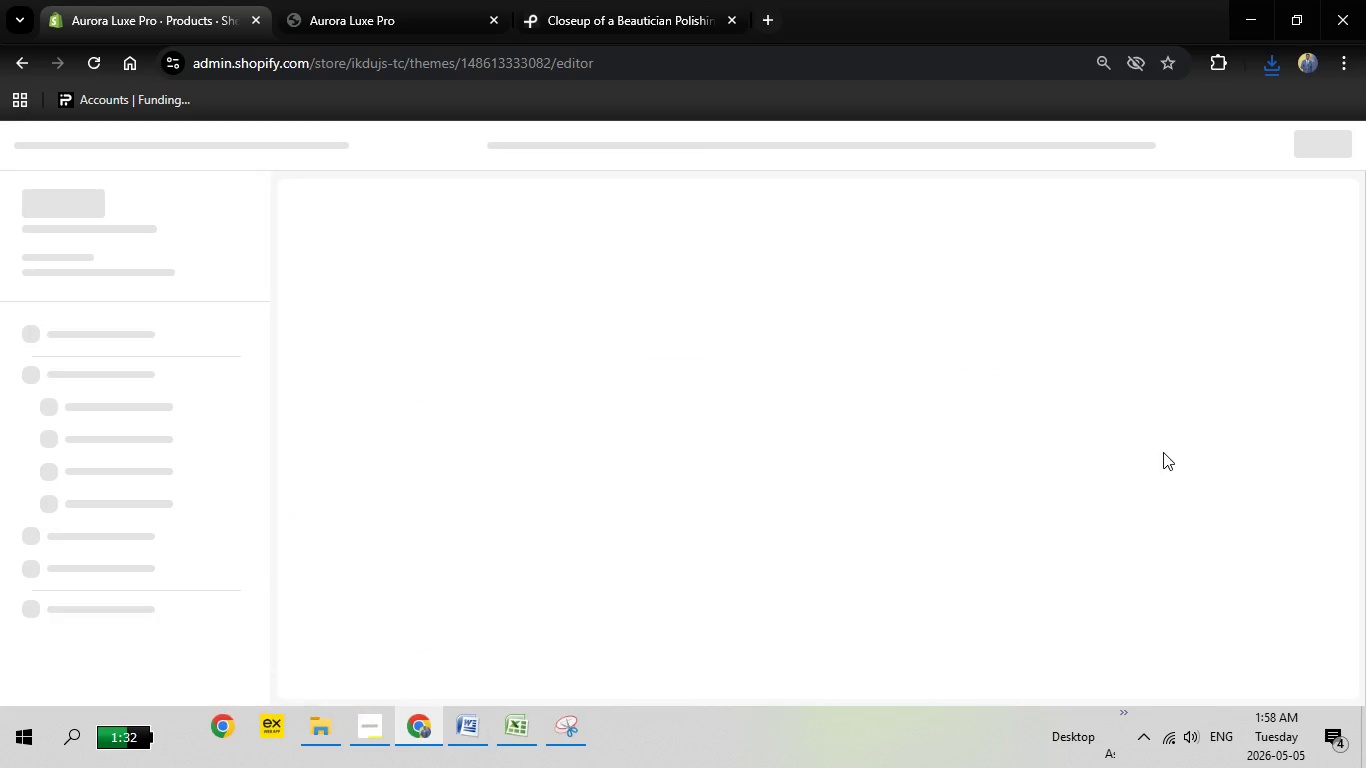 
scroll: coordinate [958, 536], scroll_direction: down, amount: 1.0
 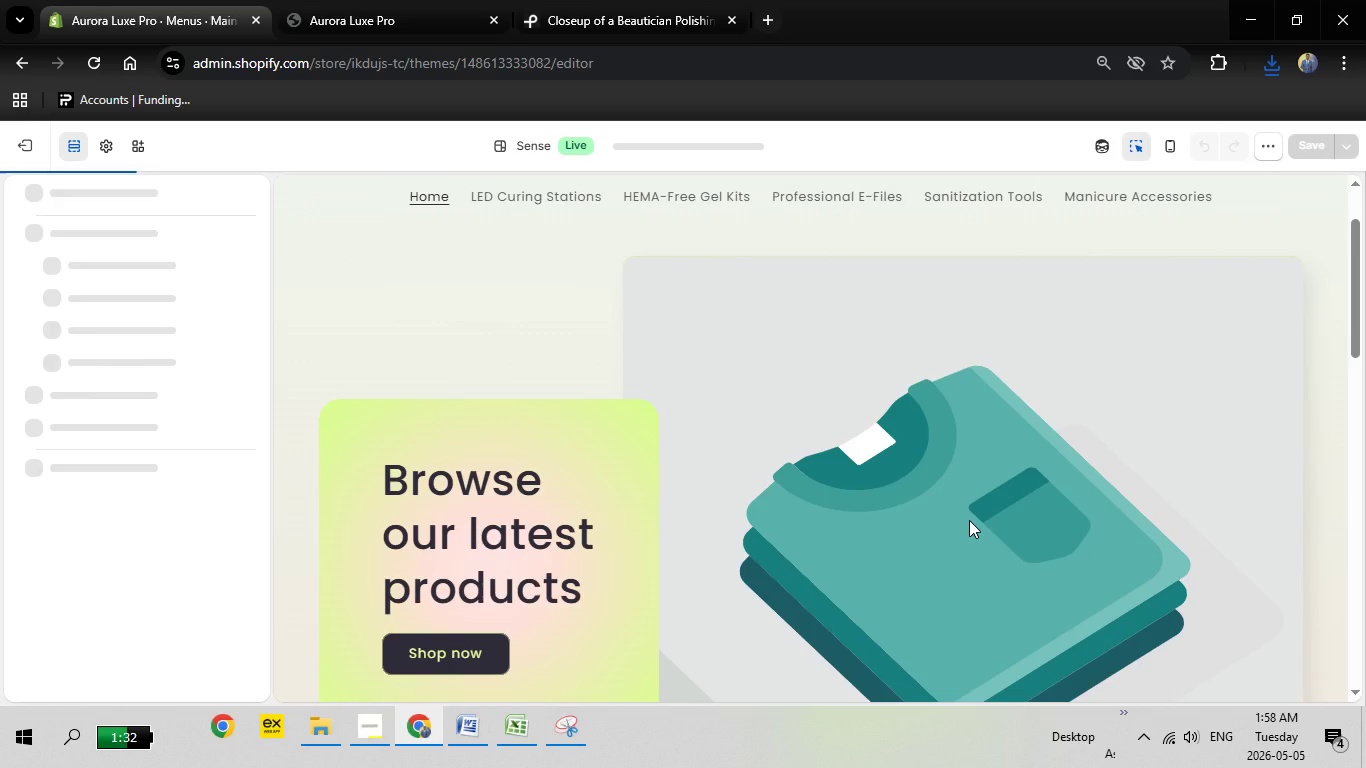 
left_click([969, 520])
 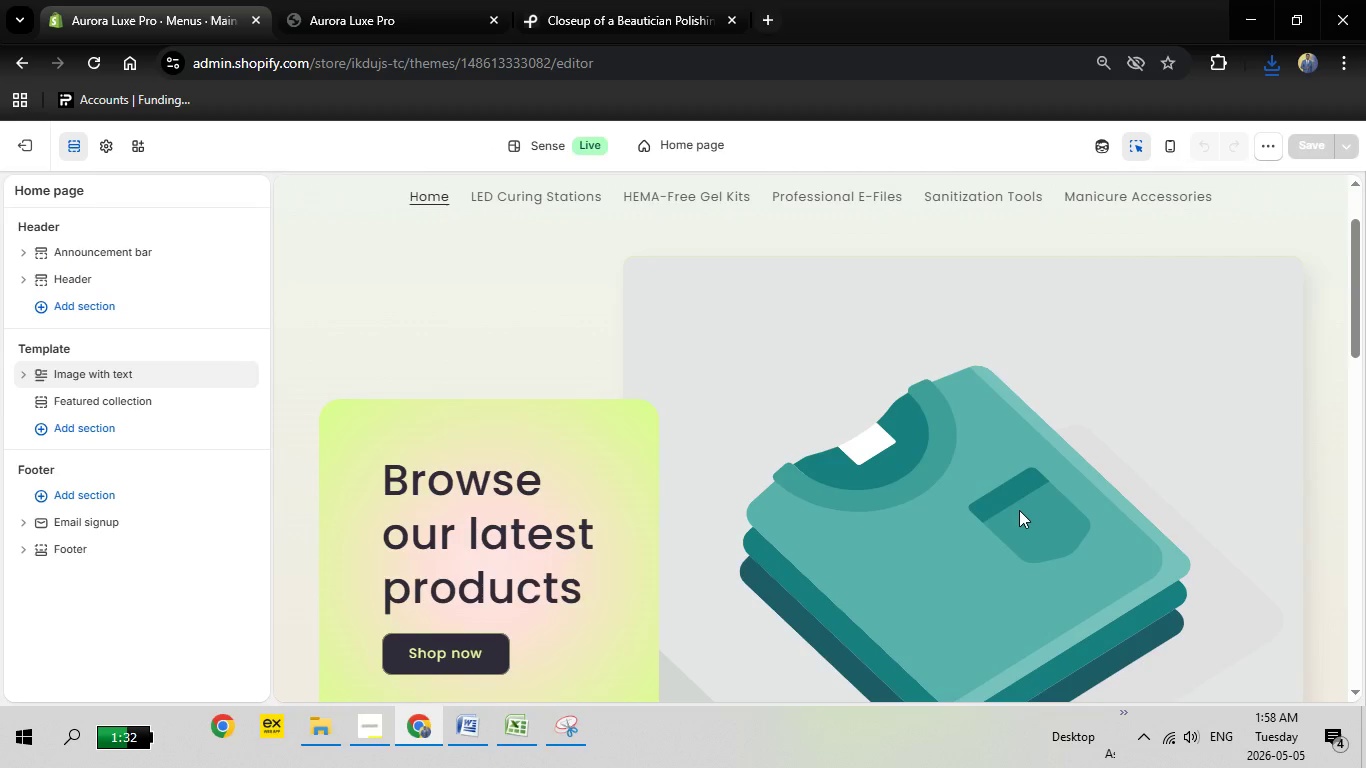 
wait(7.66)
 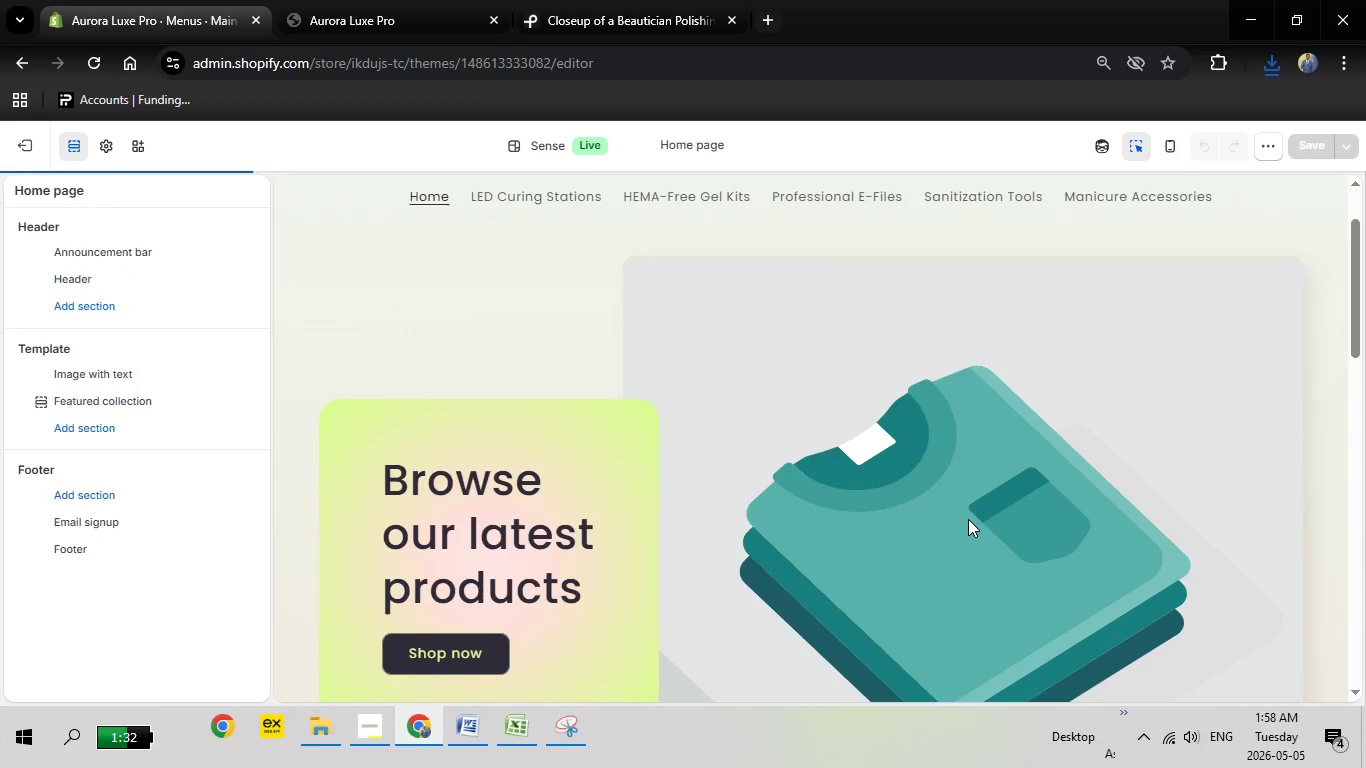 
scroll: coordinate [1007, 511], scroll_direction: down, amount: 1.0
 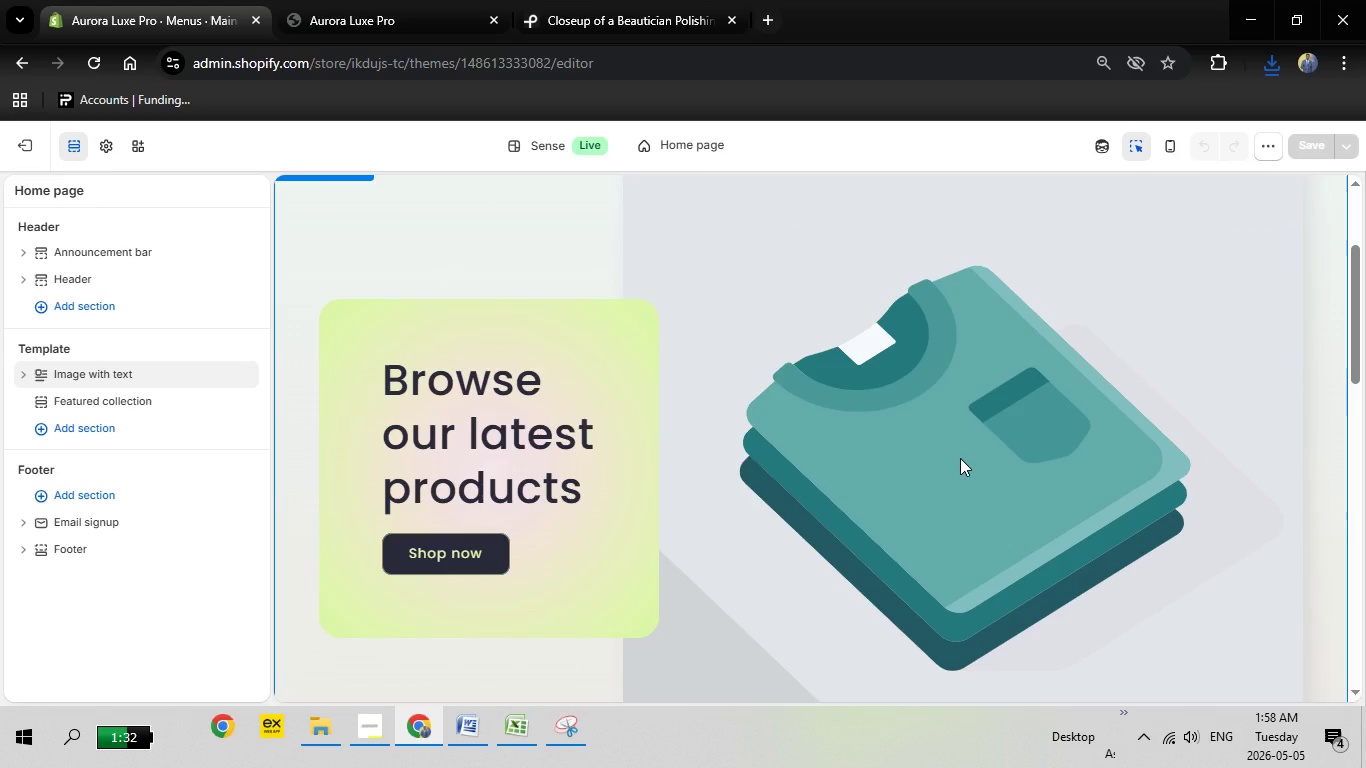 
left_click([960, 458])
 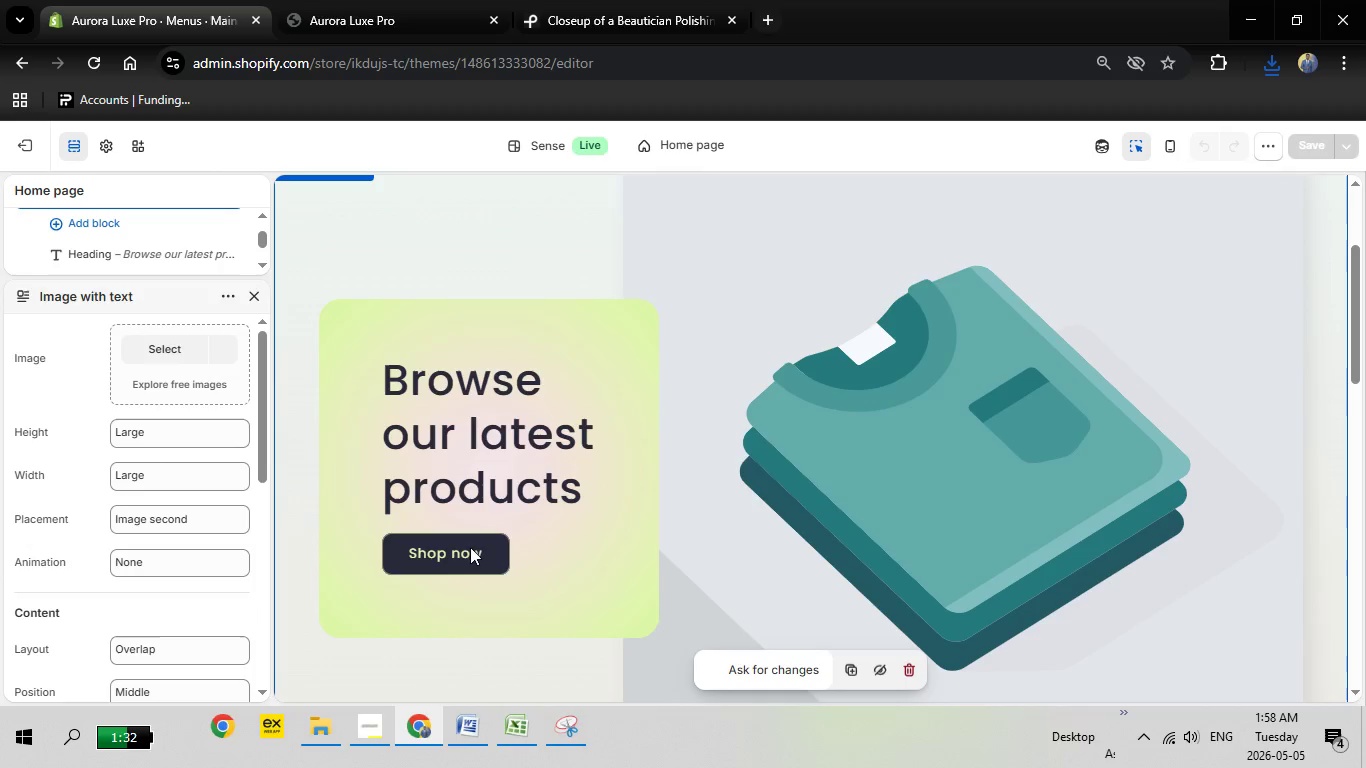 
wait(5.22)
 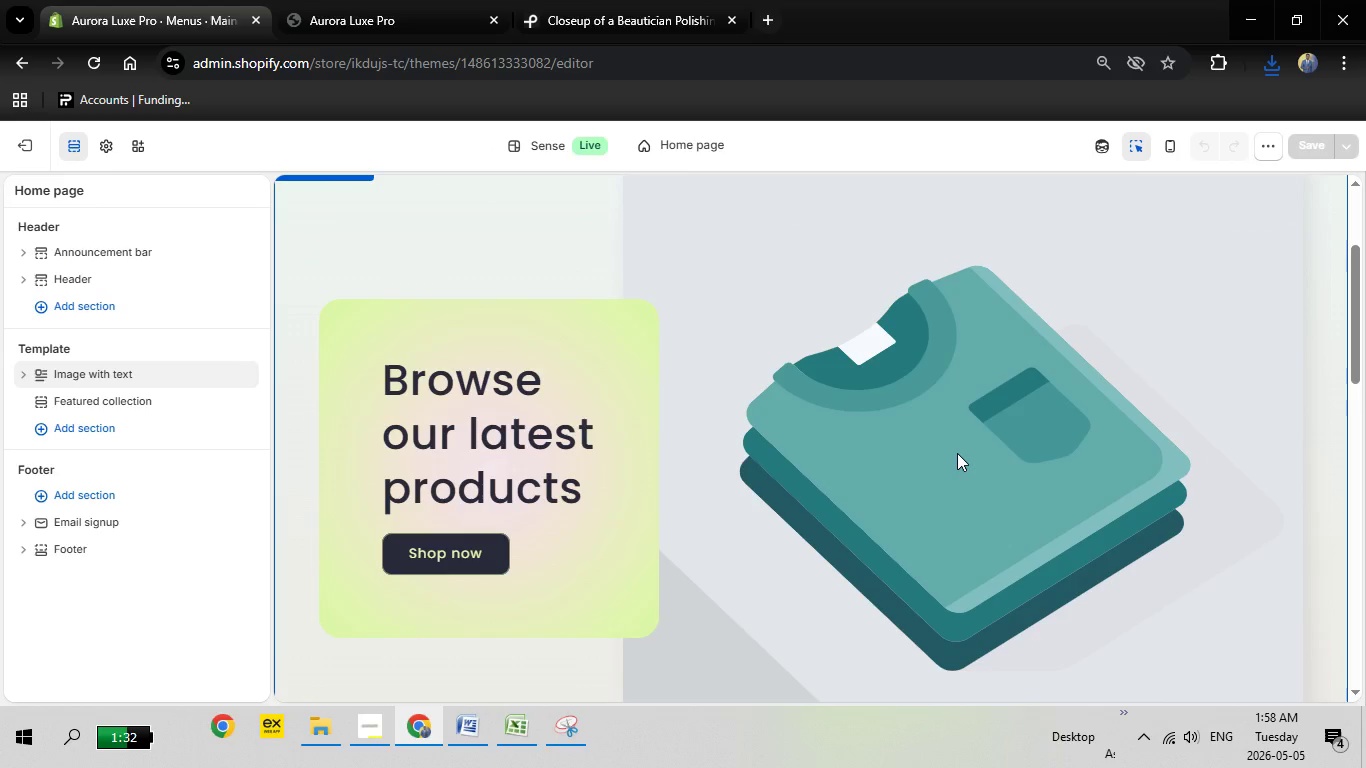 
left_click([152, 351])
 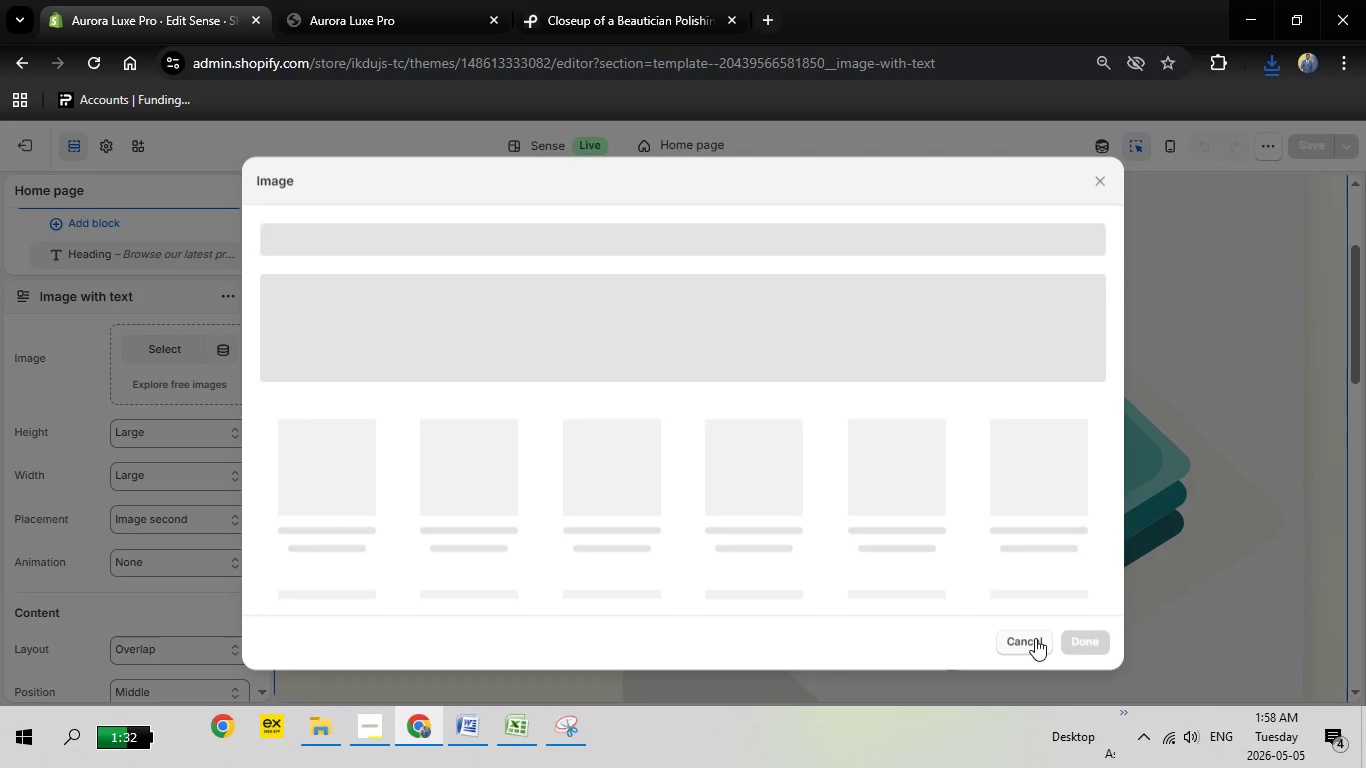 
left_click([1035, 638])
 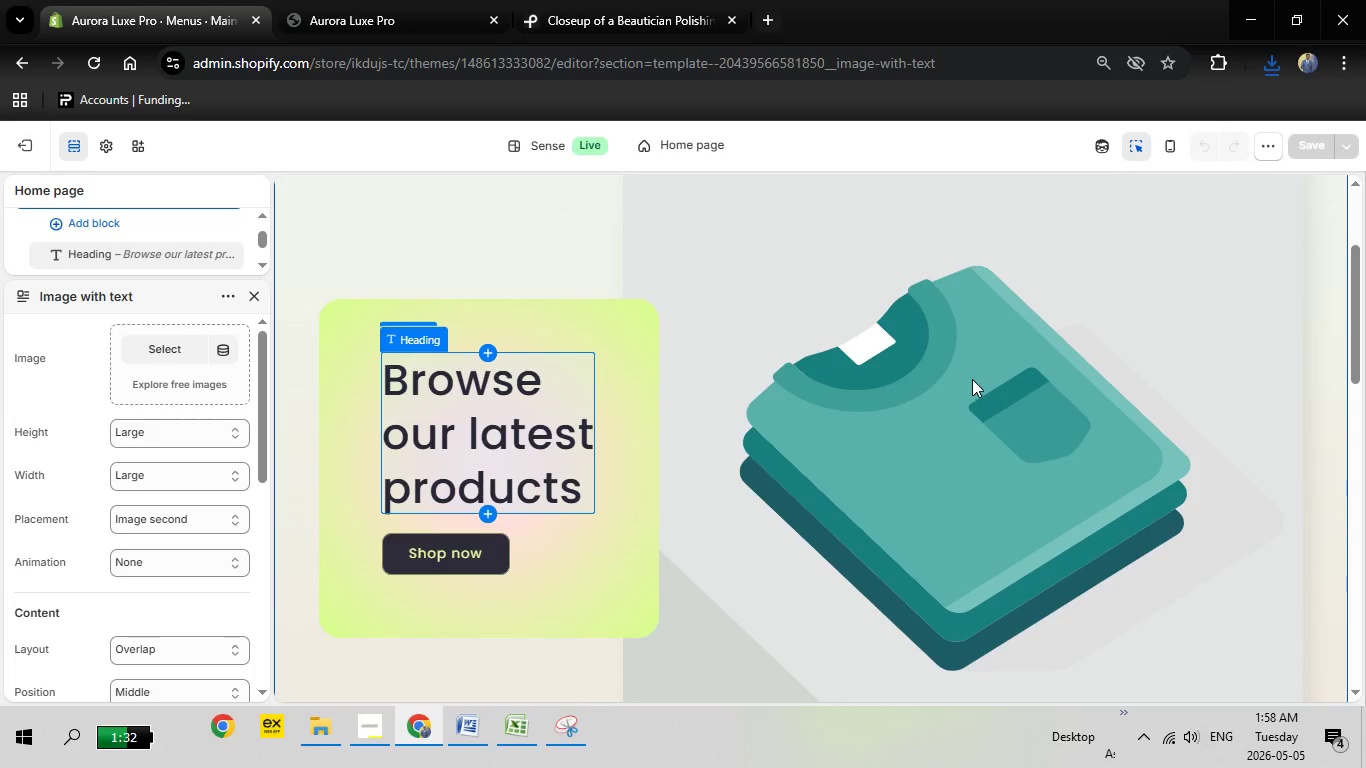 
left_click([972, 379])
 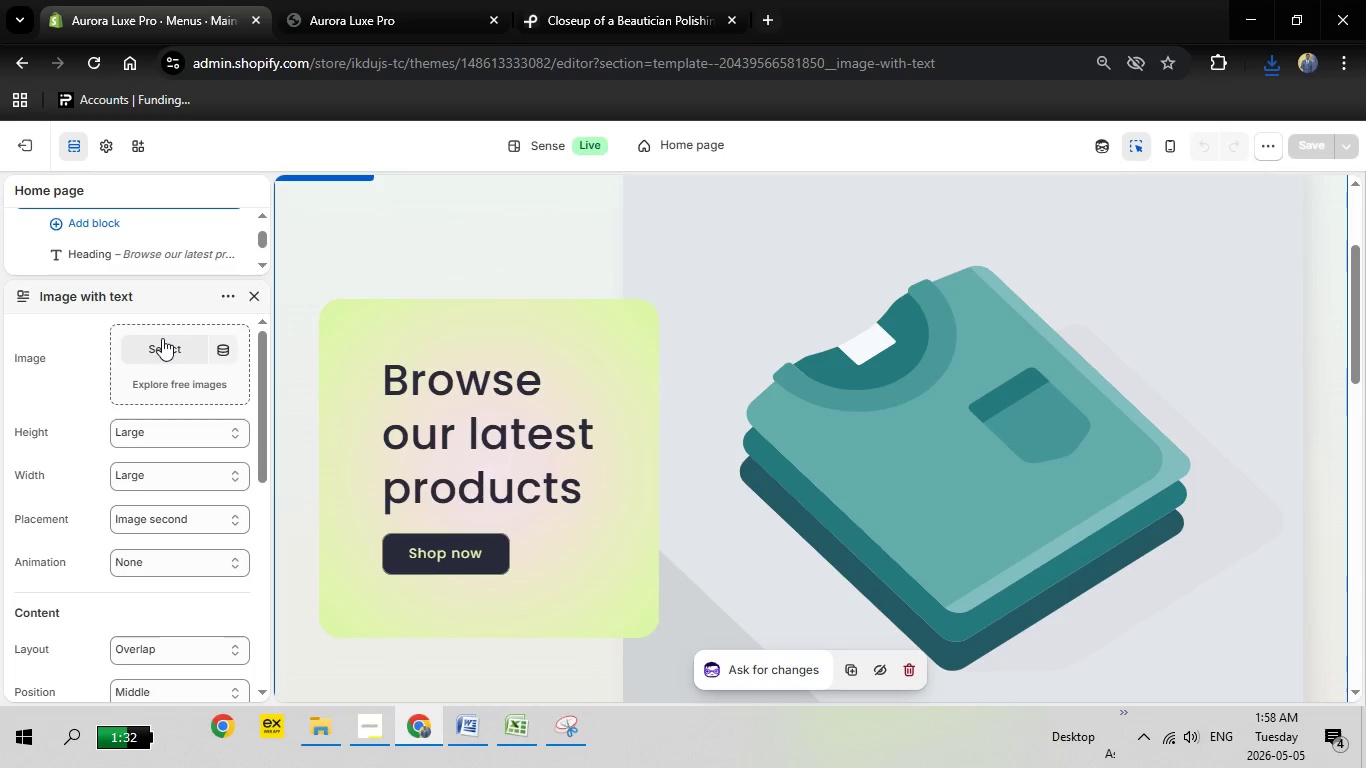 
left_click([158, 341])
 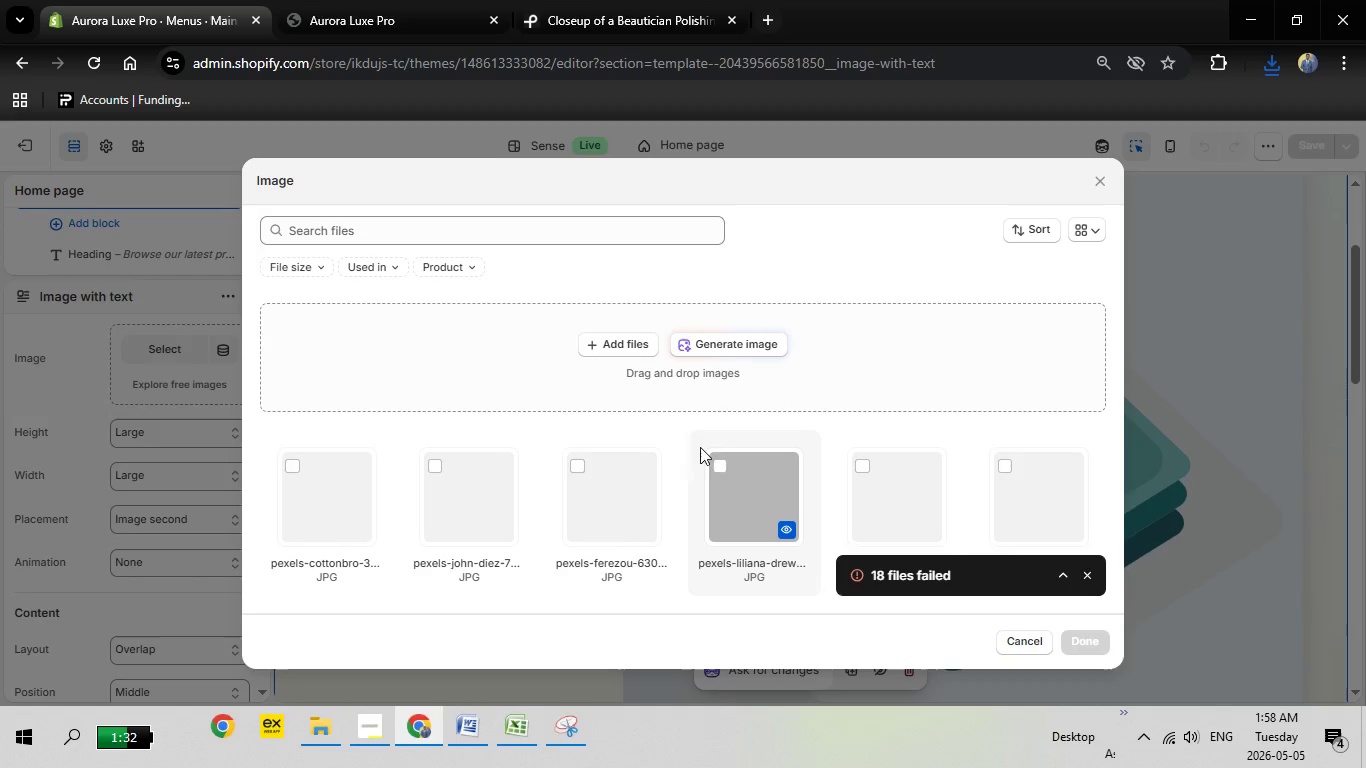 
left_click([632, 342])
 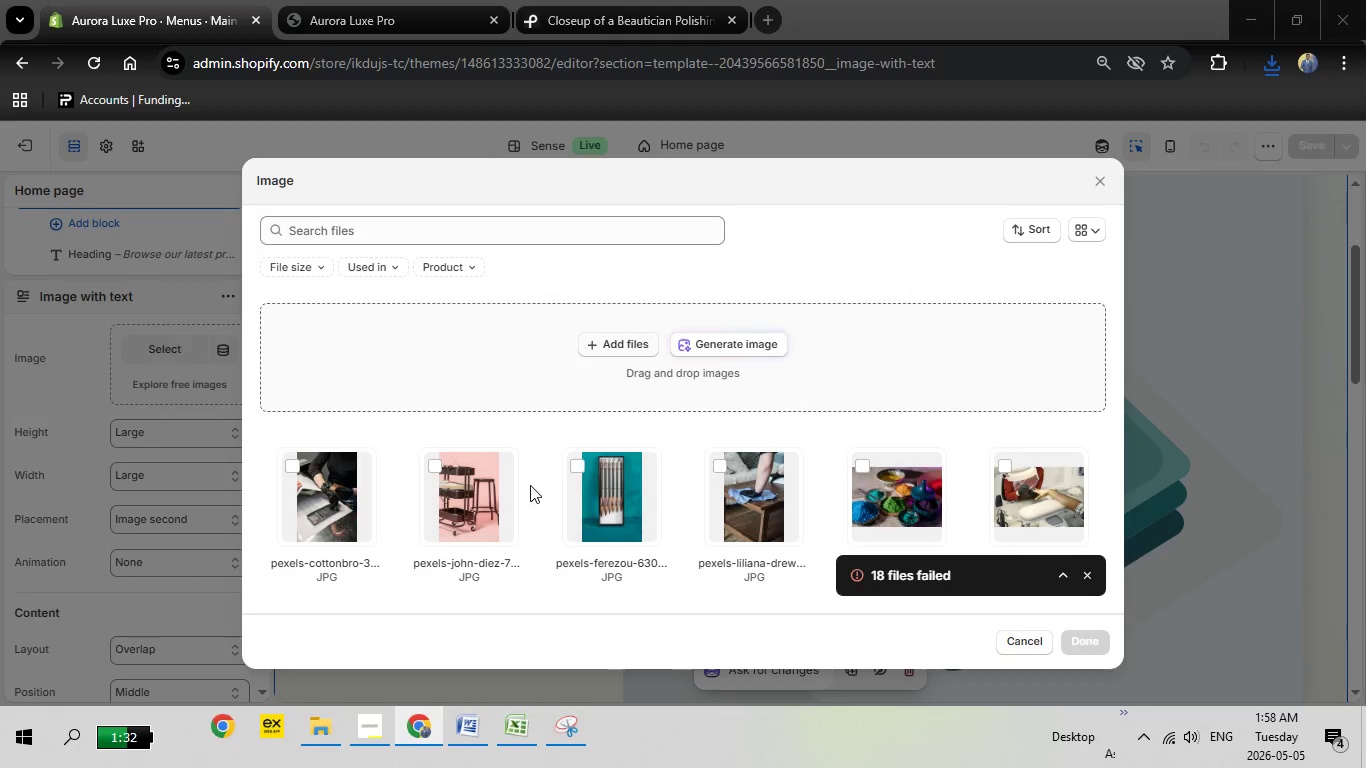 
wait(8.31)
 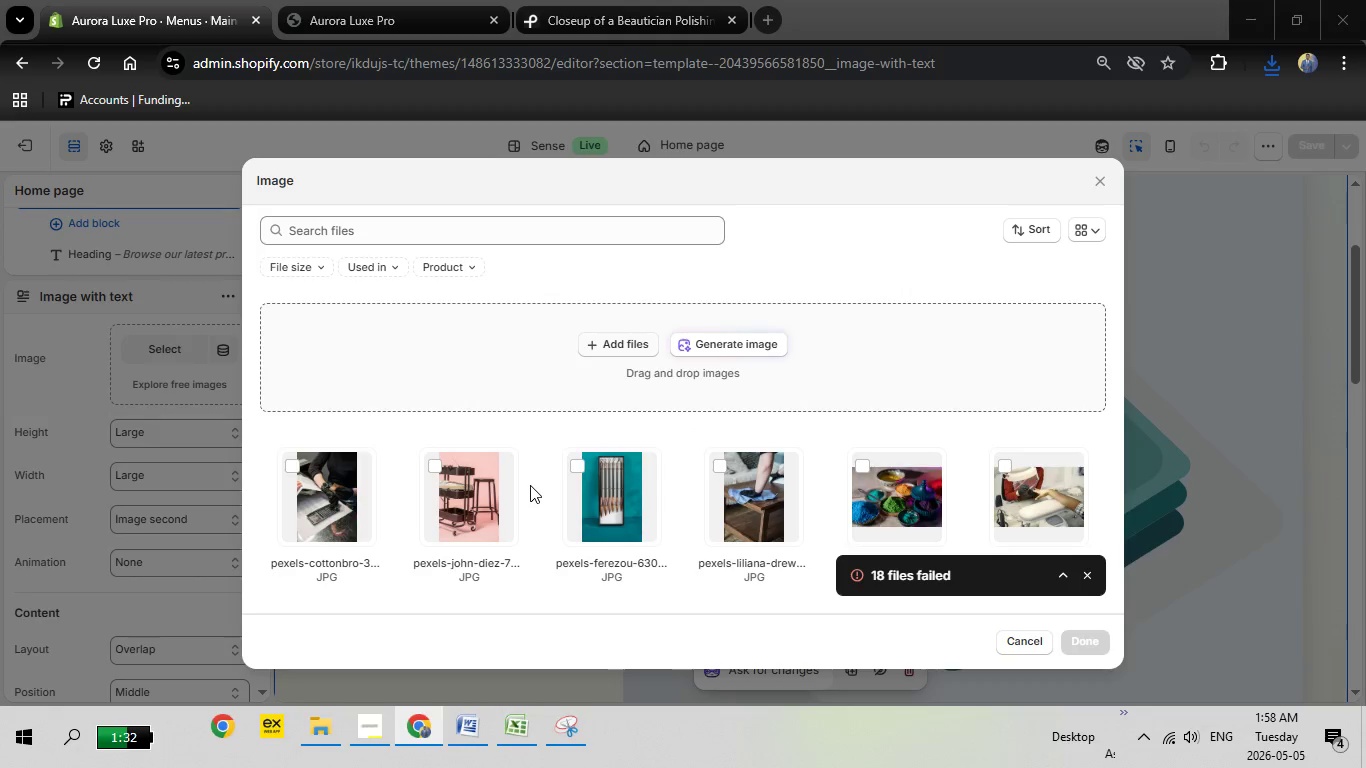 
scroll: coordinate [1067, 436], scroll_direction: down, amount: 7.0
 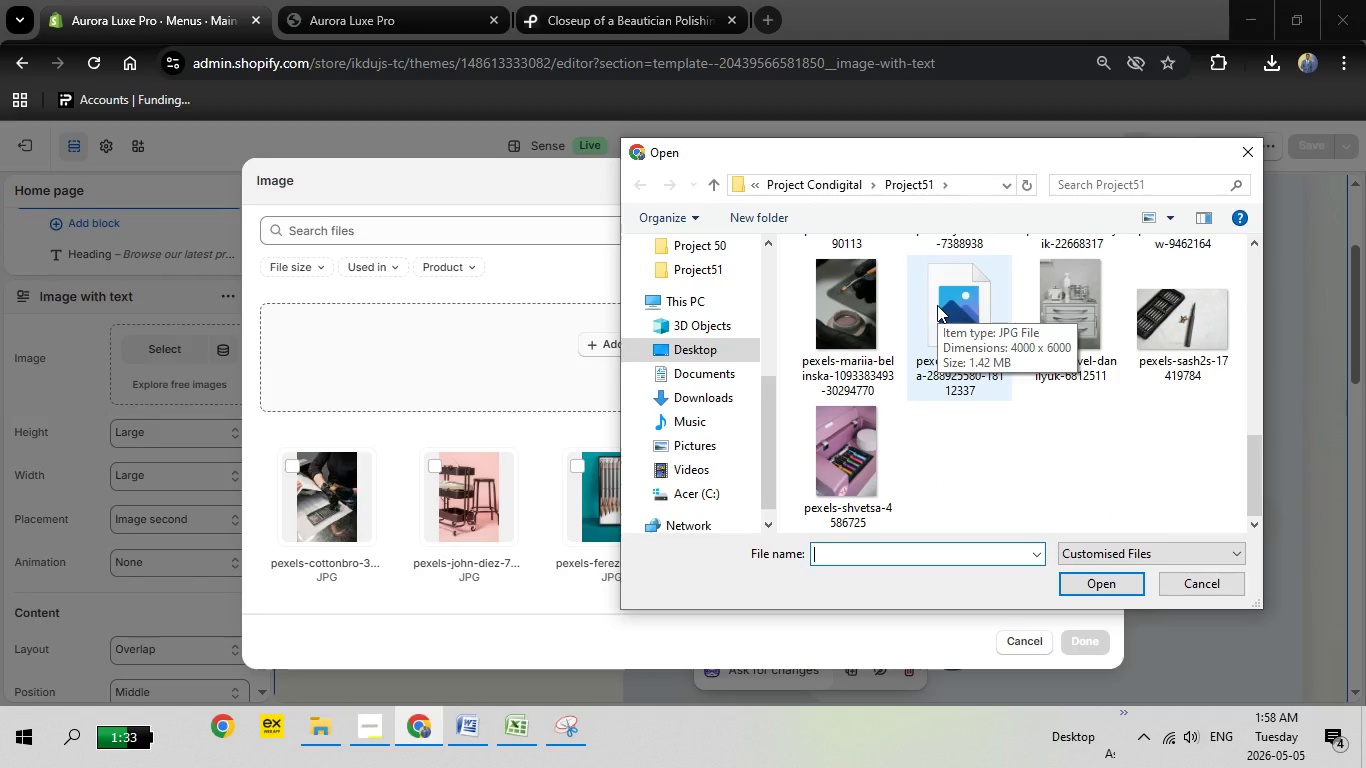 
wait(10.23)
 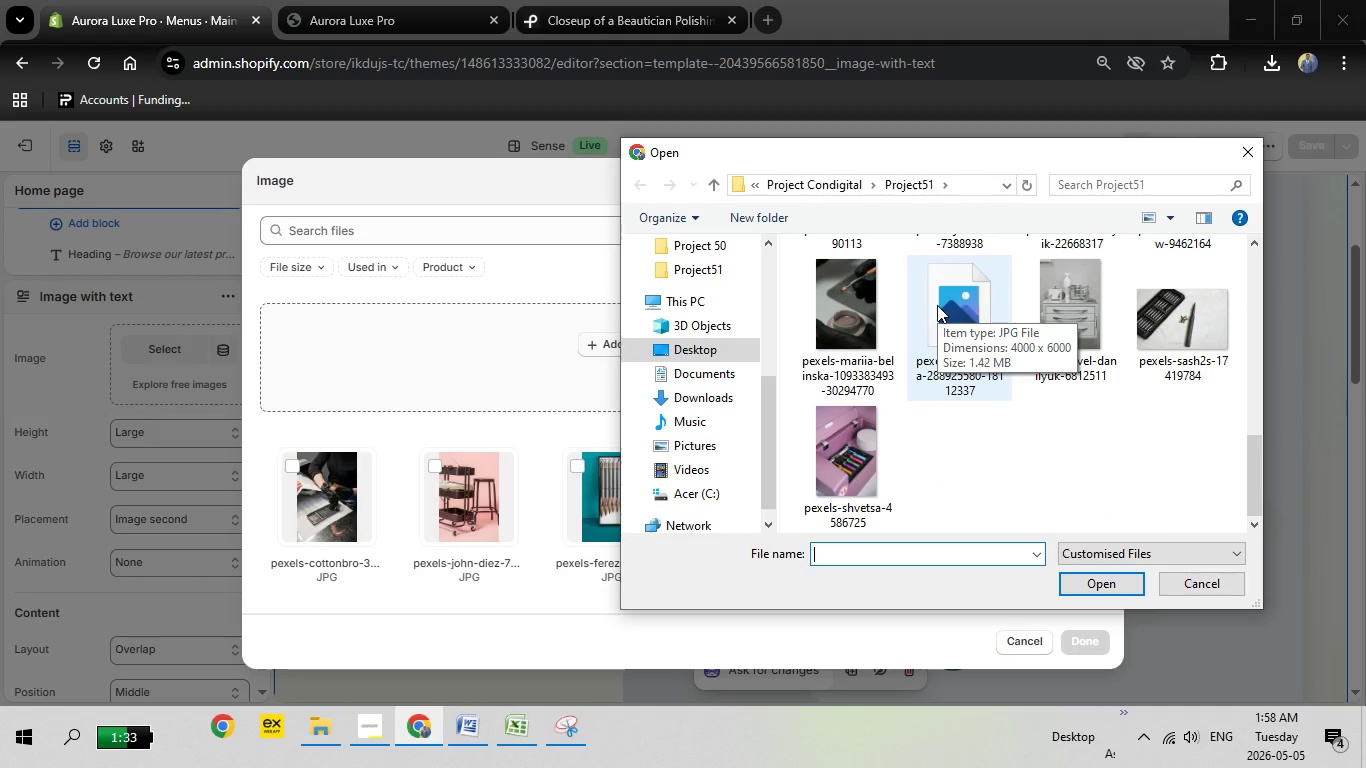 
double_click([946, 304])
 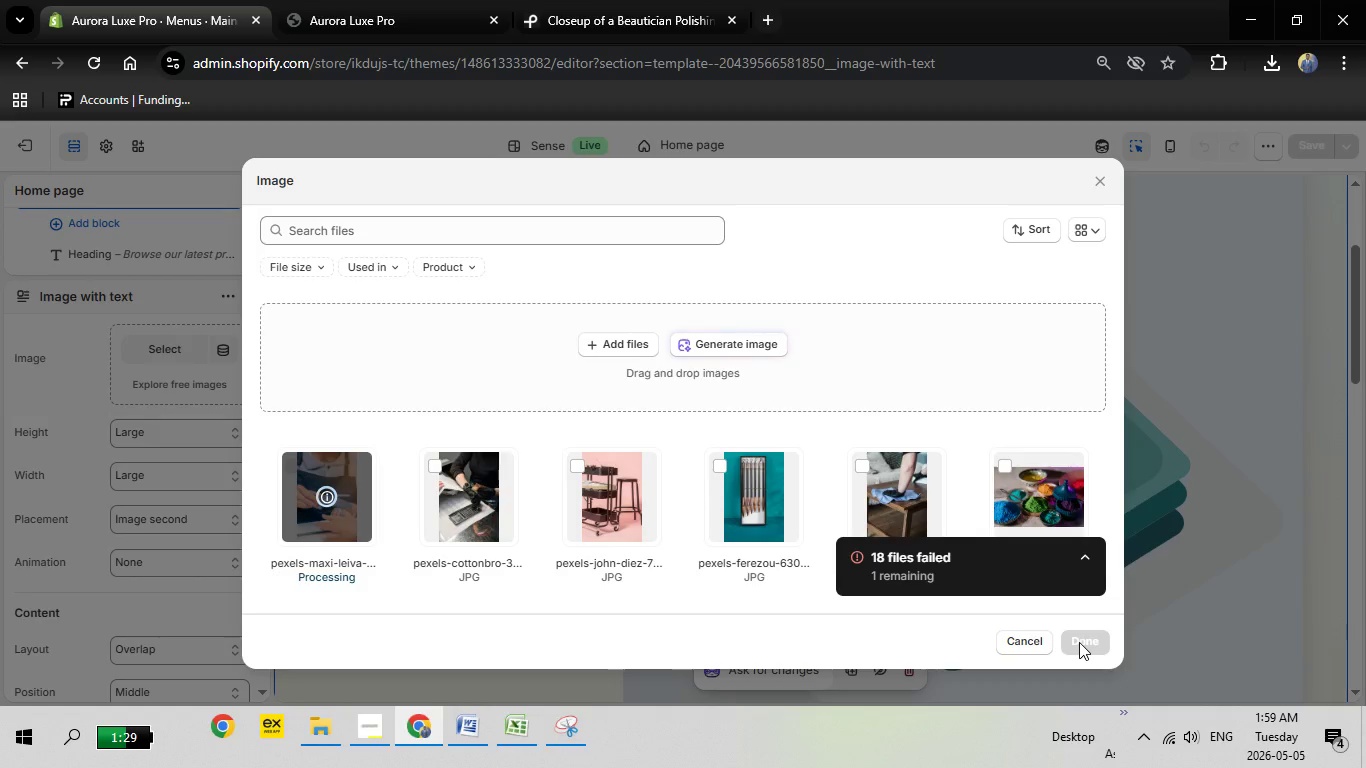 
wait(21.08)
 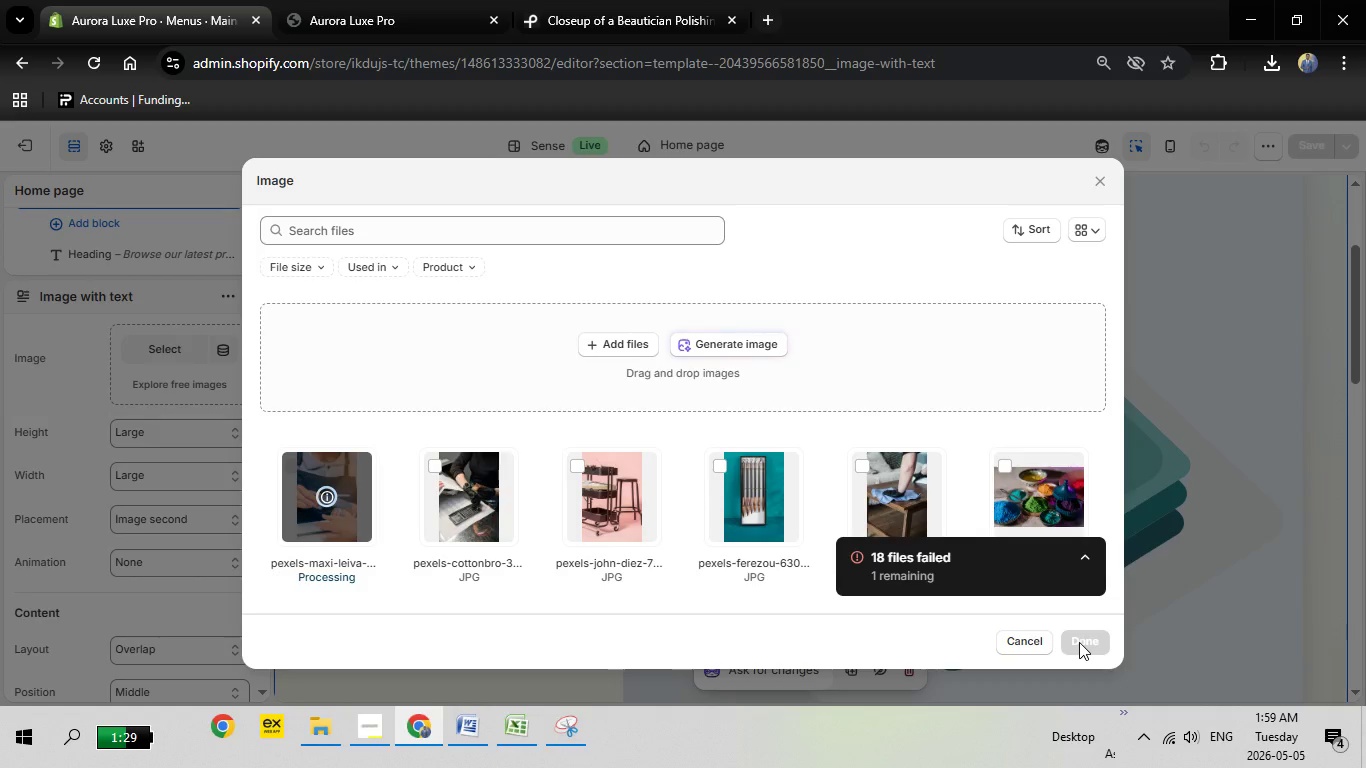 
left_click([1079, 642])
 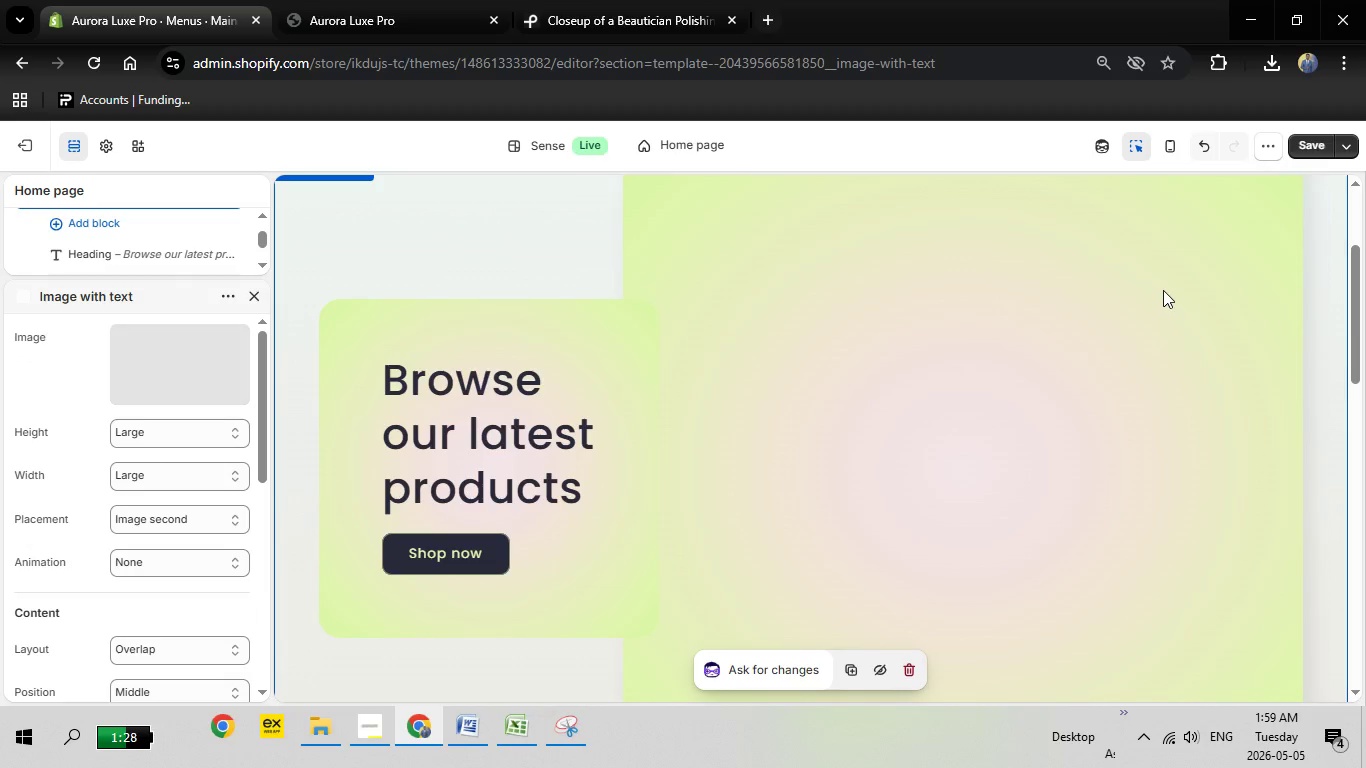 
wait(6.06)
 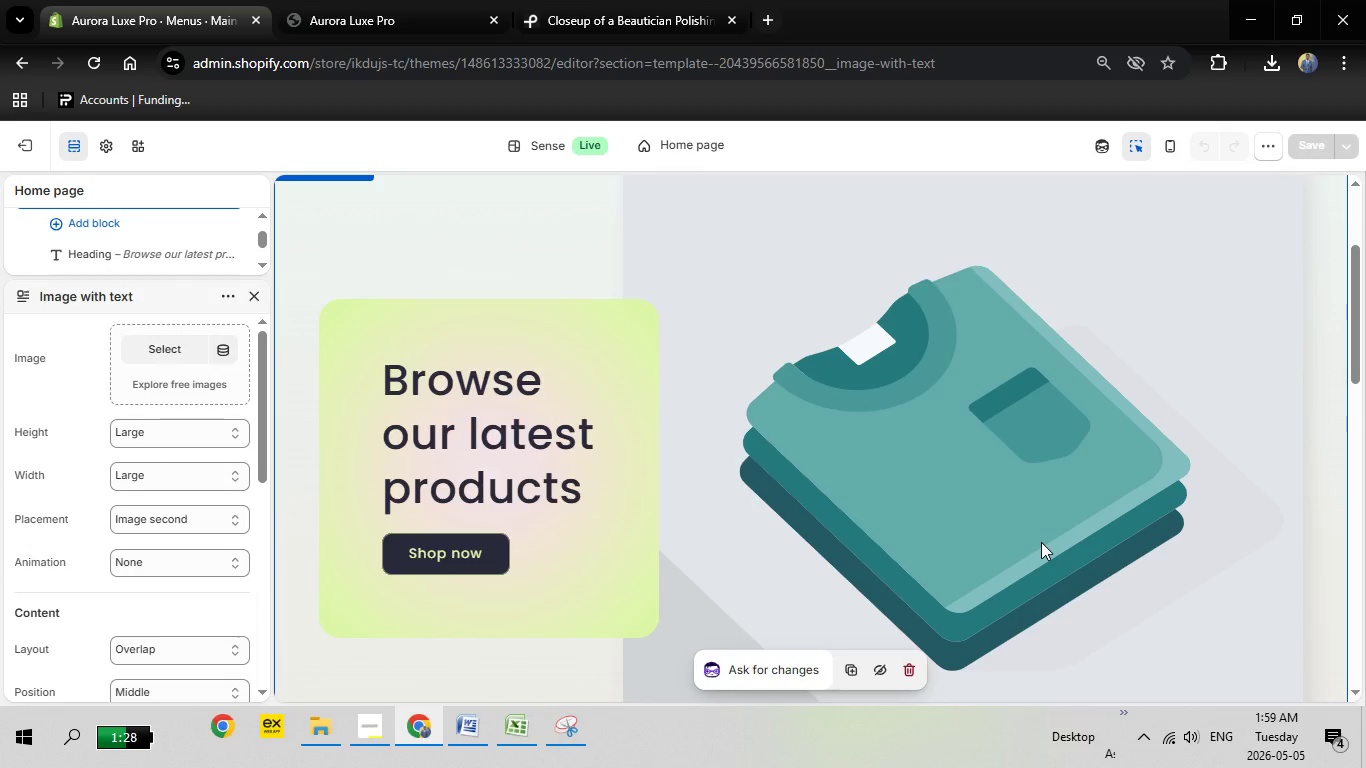 
scroll: coordinate [1177, 418], scroll_direction: up, amount: 3.0
 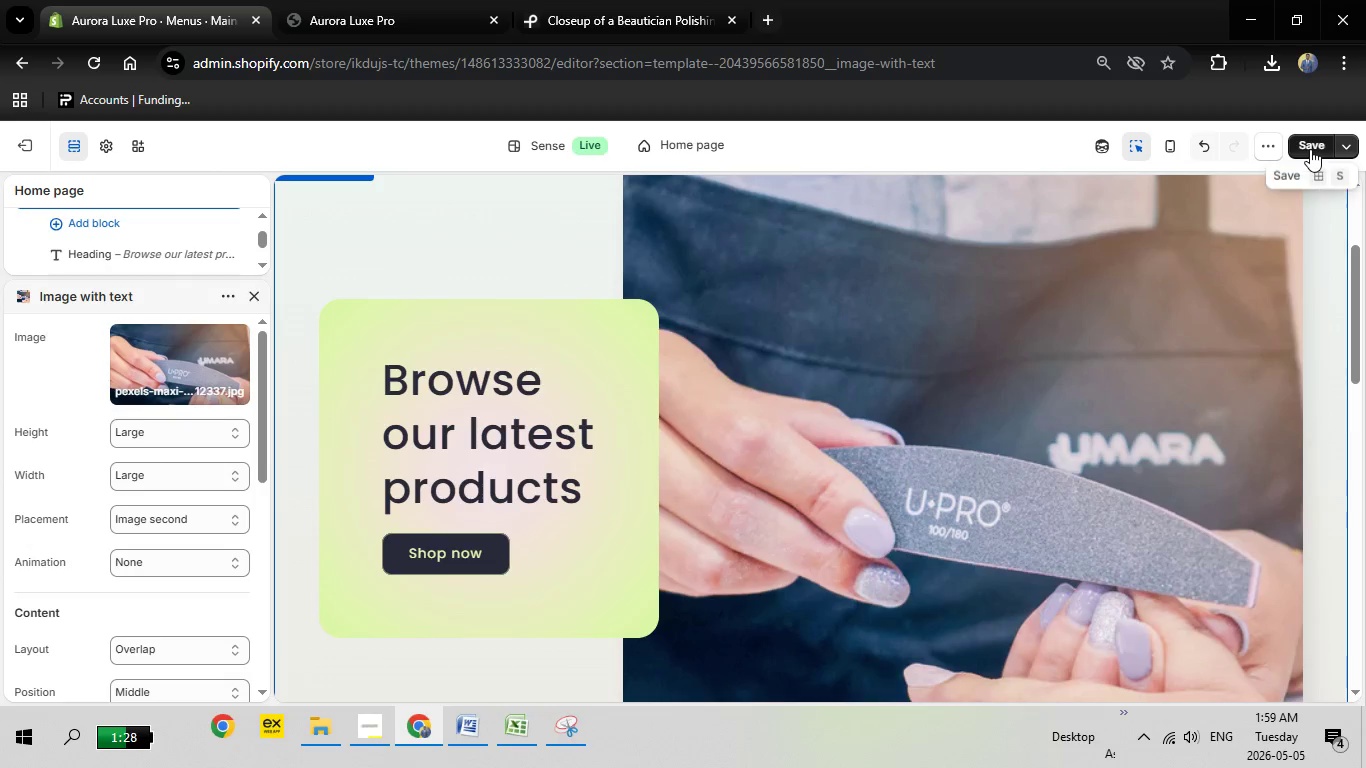 
left_click([1310, 149])
 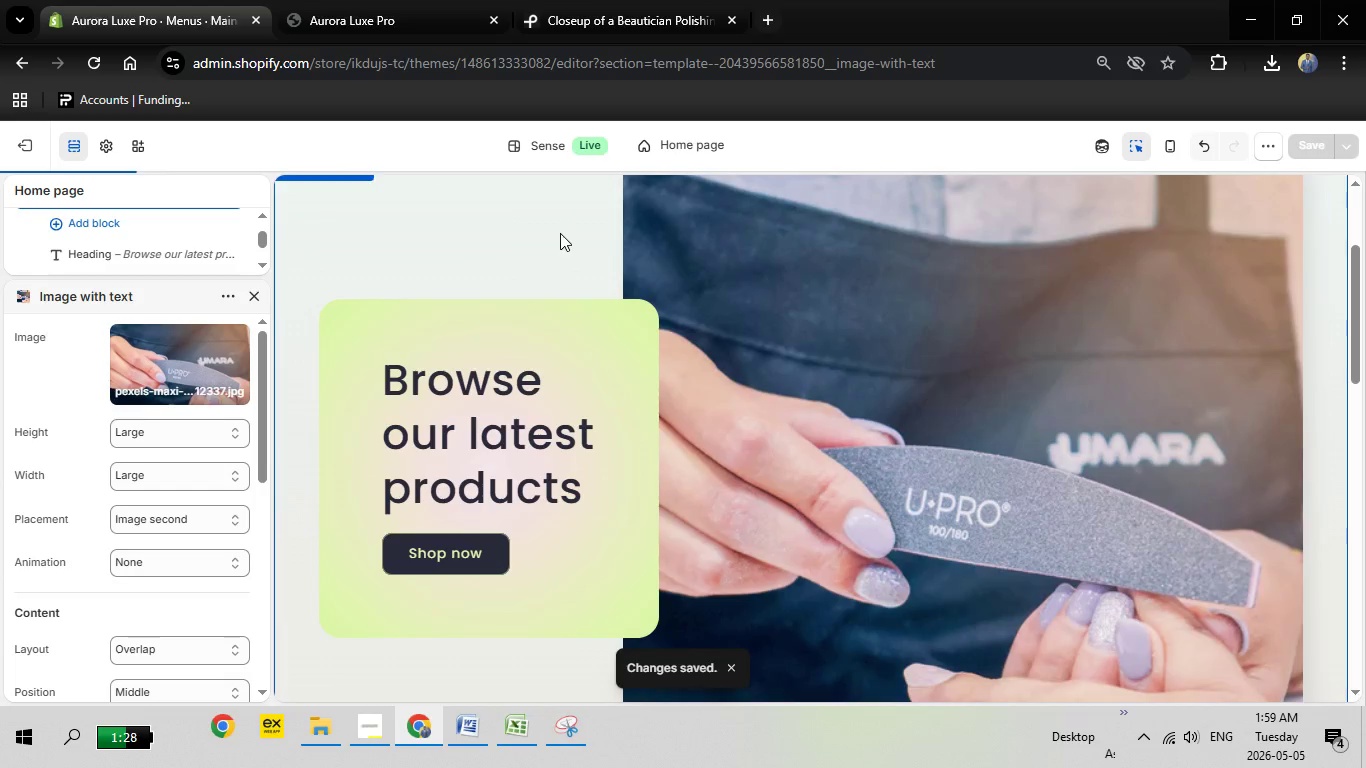 
wait(6.27)
 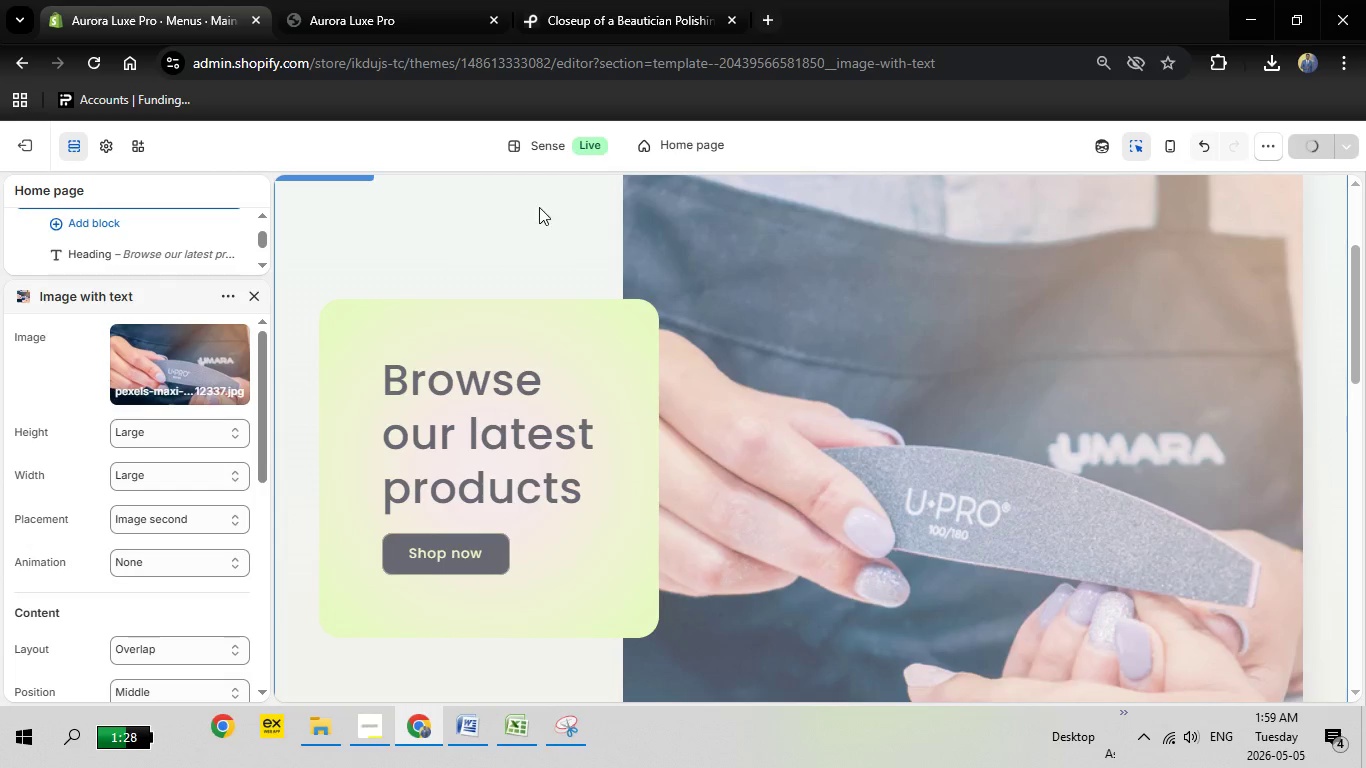 
left_click([400, 0])
 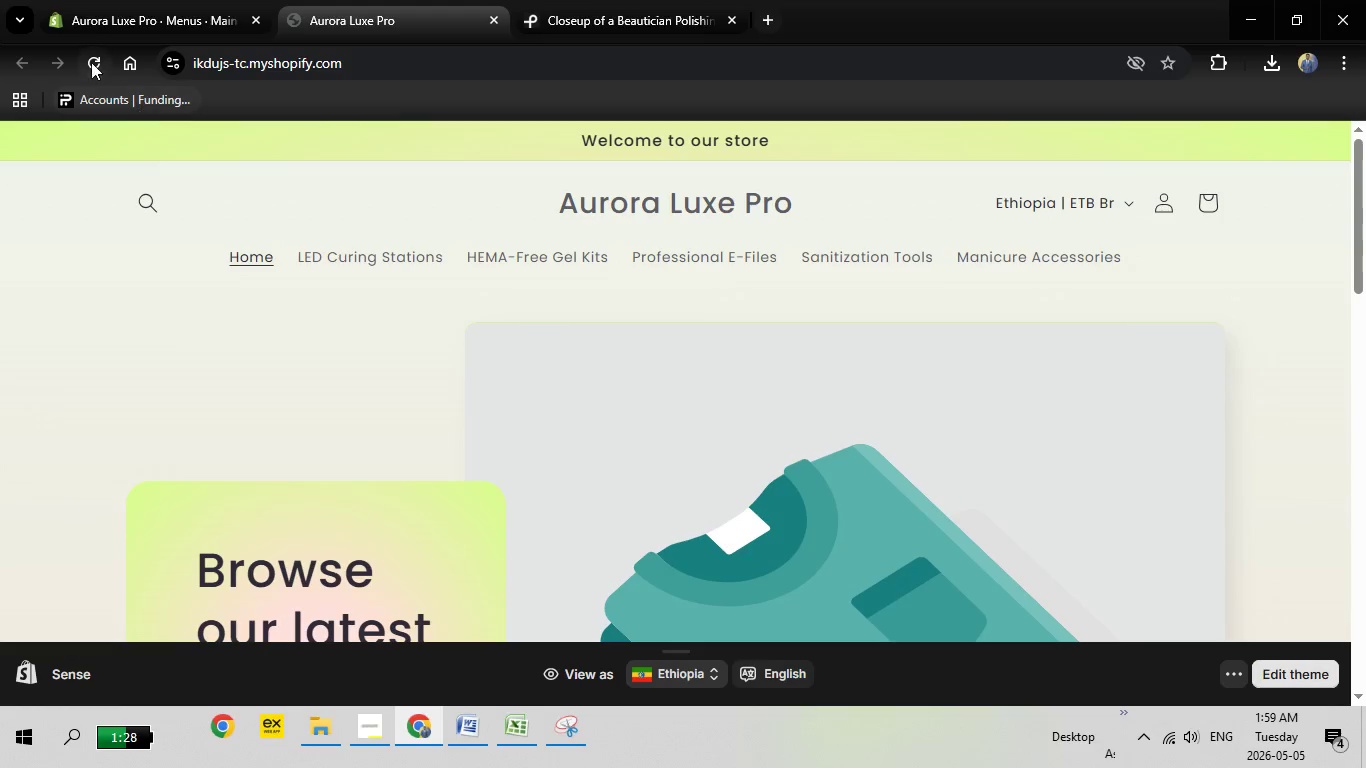 
left_click([91, 61])
 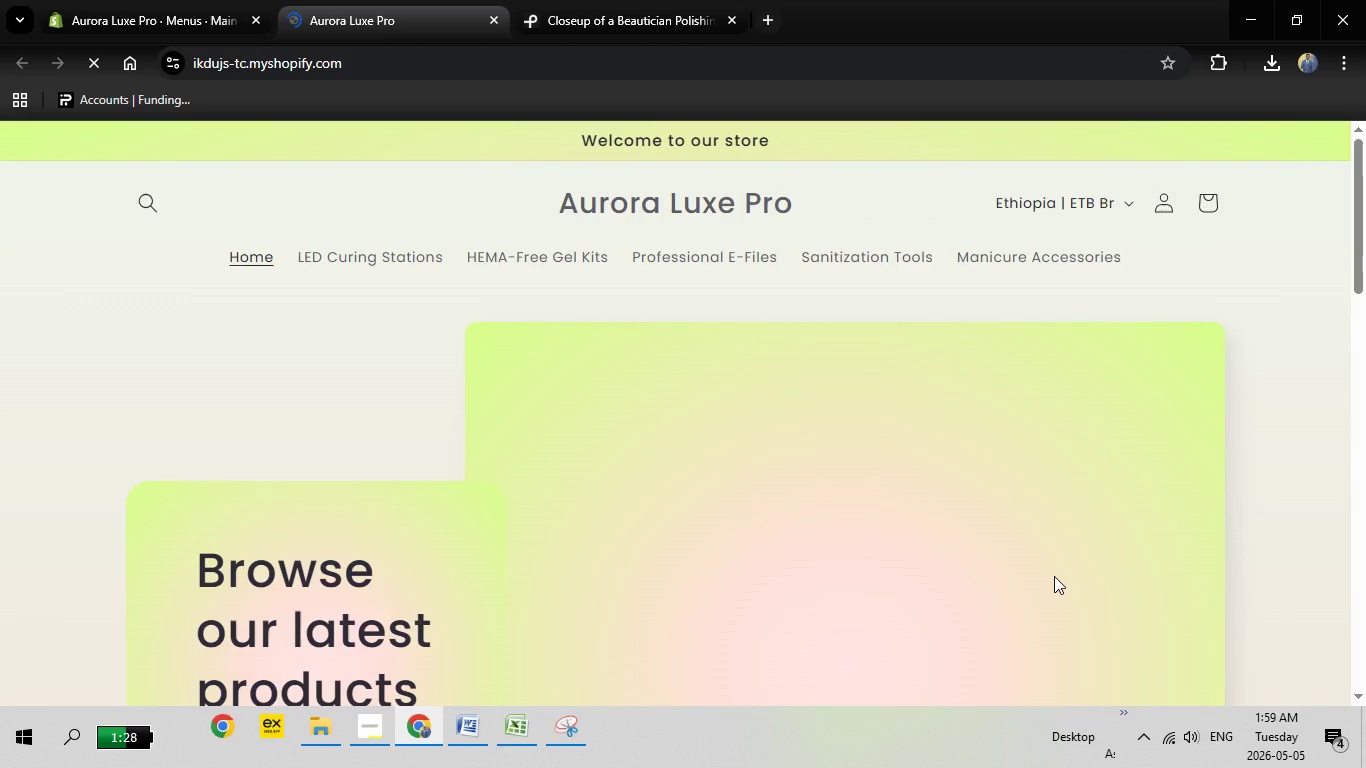 
scroll: coordinate [1138, 515], scroll_direction: down, amount: 3.0
 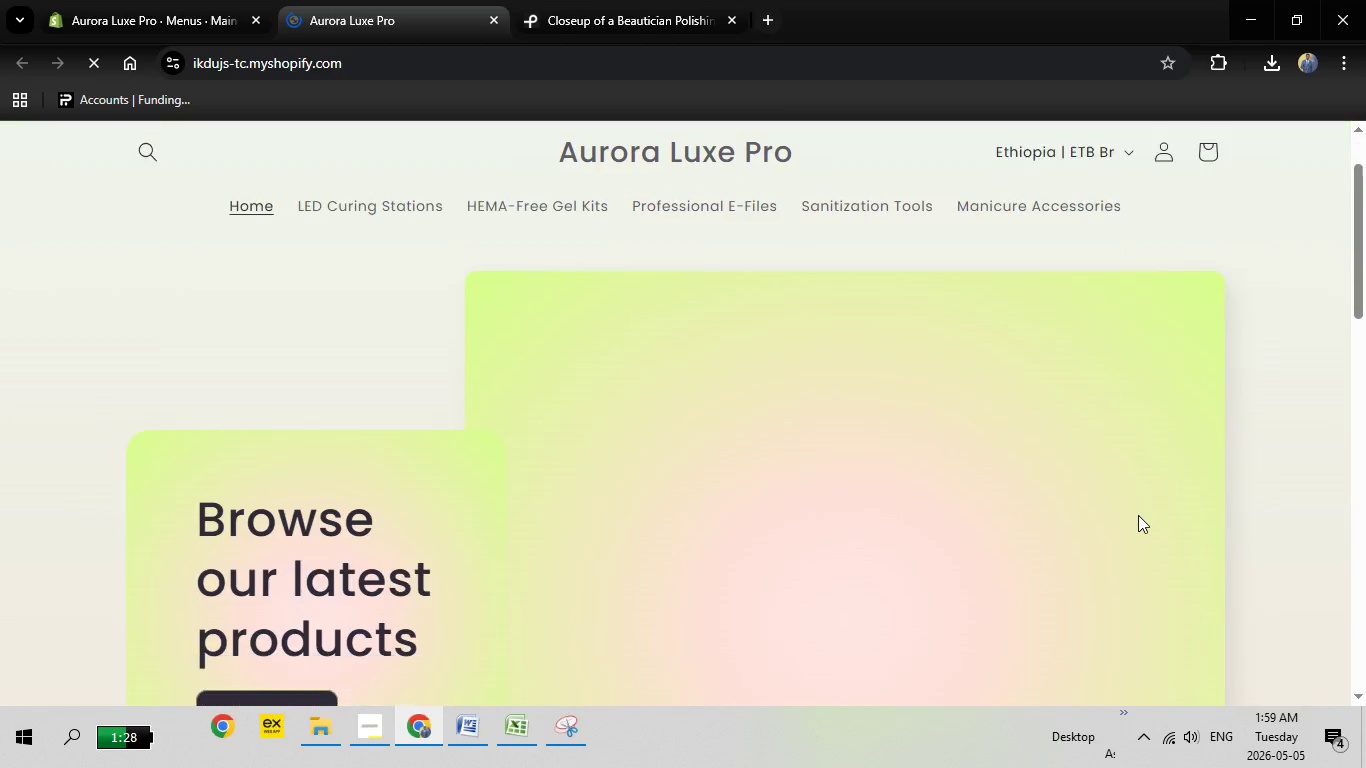 
scroll: coordinate [1303, 164], scroll_direction: up, amount: 5.0
 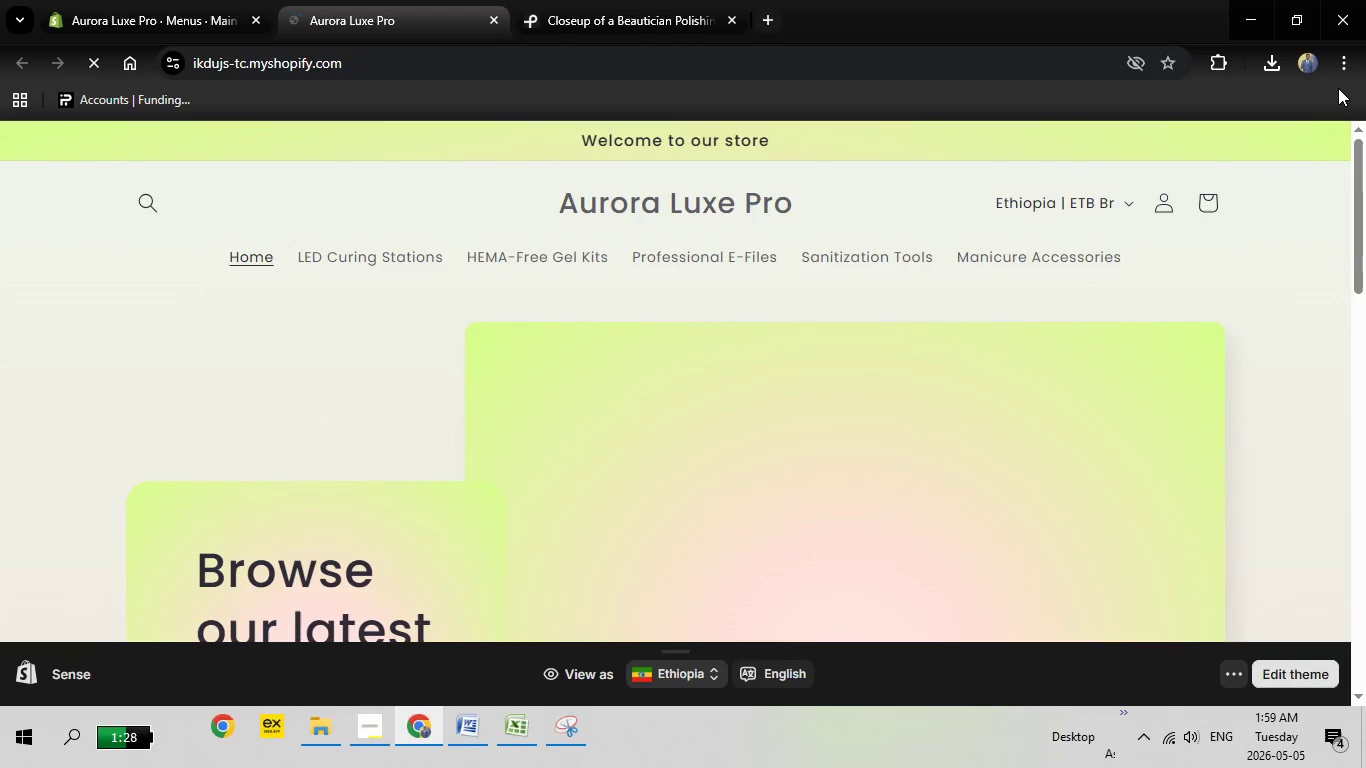 
left_click([1338, 69])
 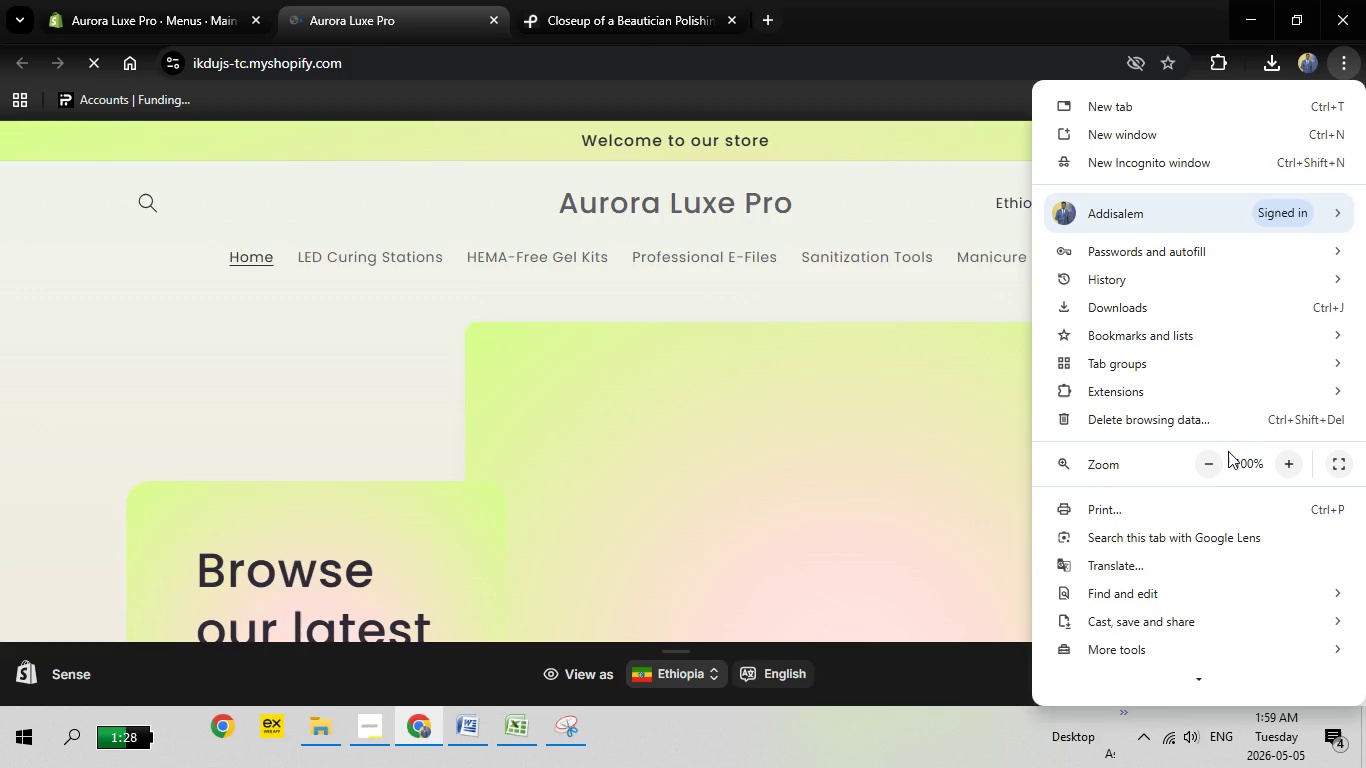 
left_click([1206, 466])
 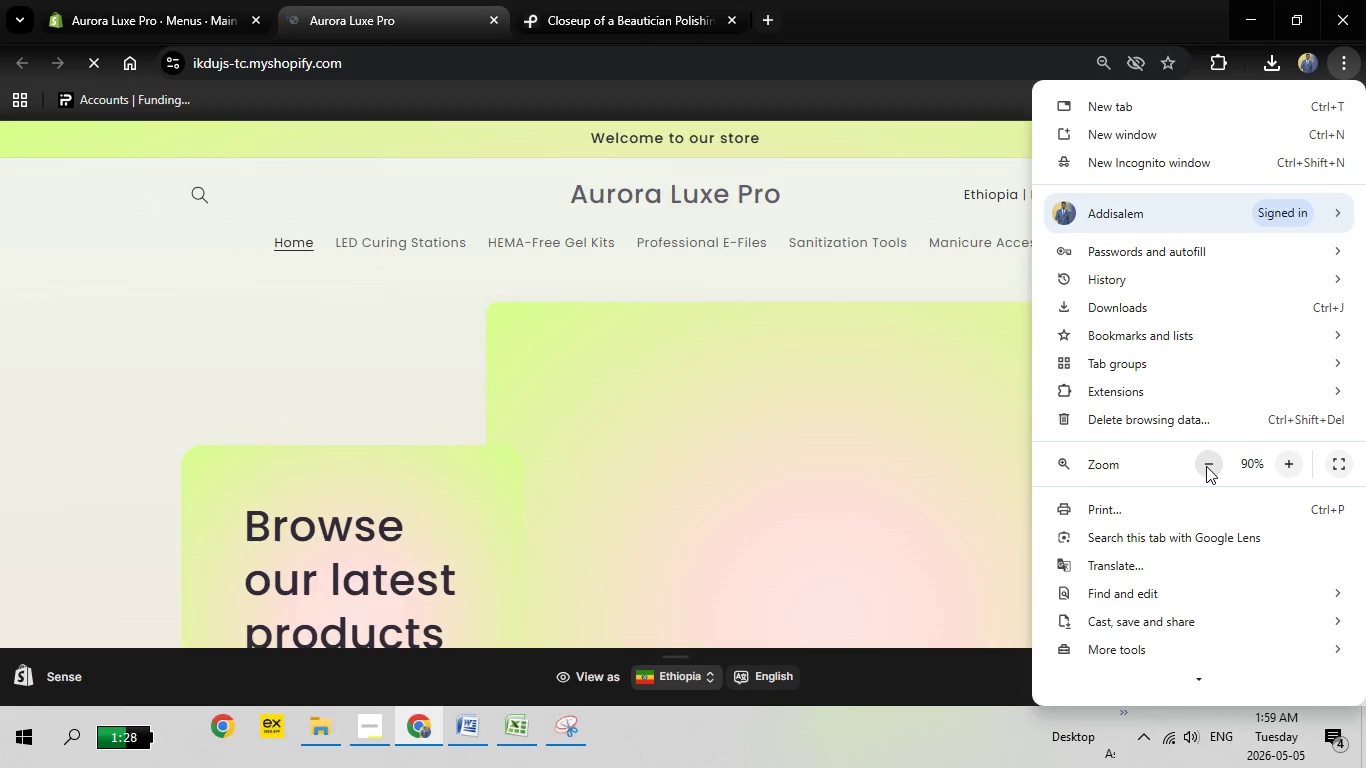 
left_click([1206, 466])
 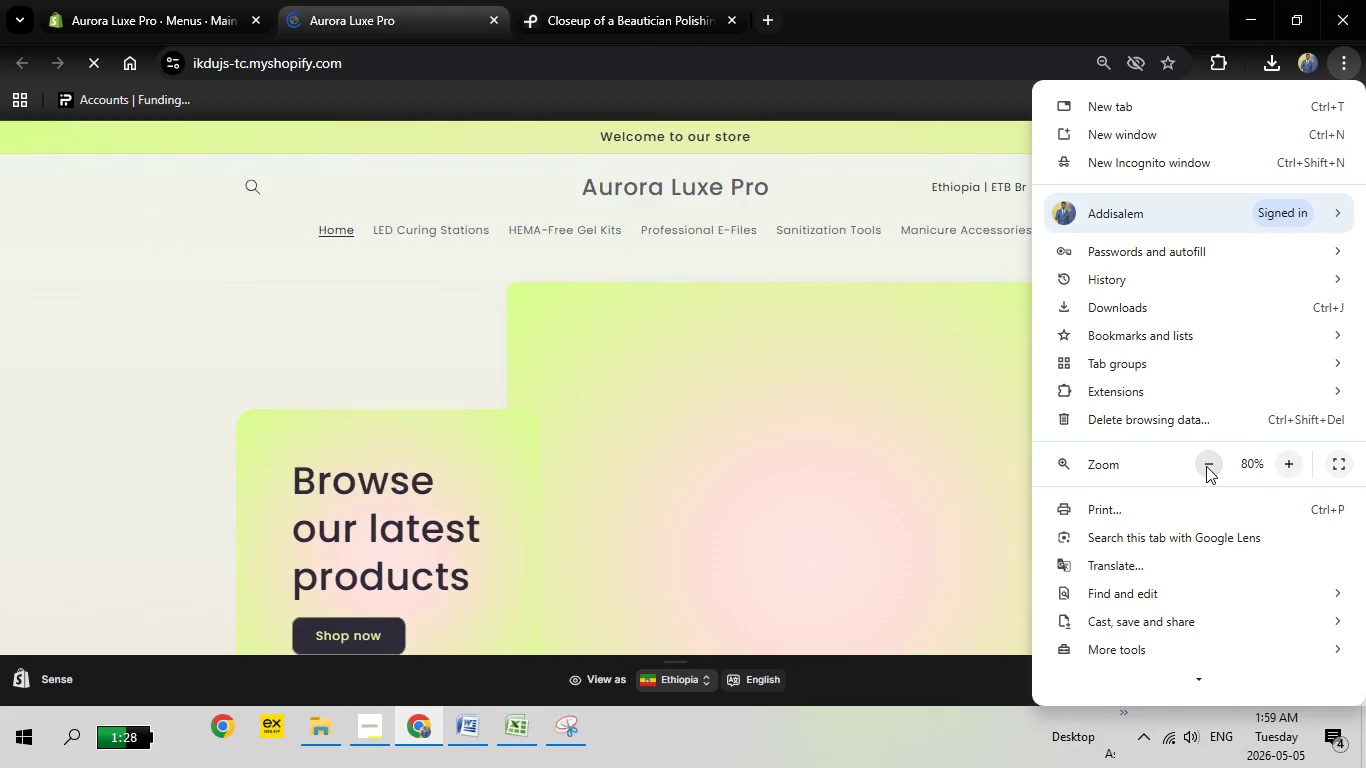 
left_click([1206, 466])
 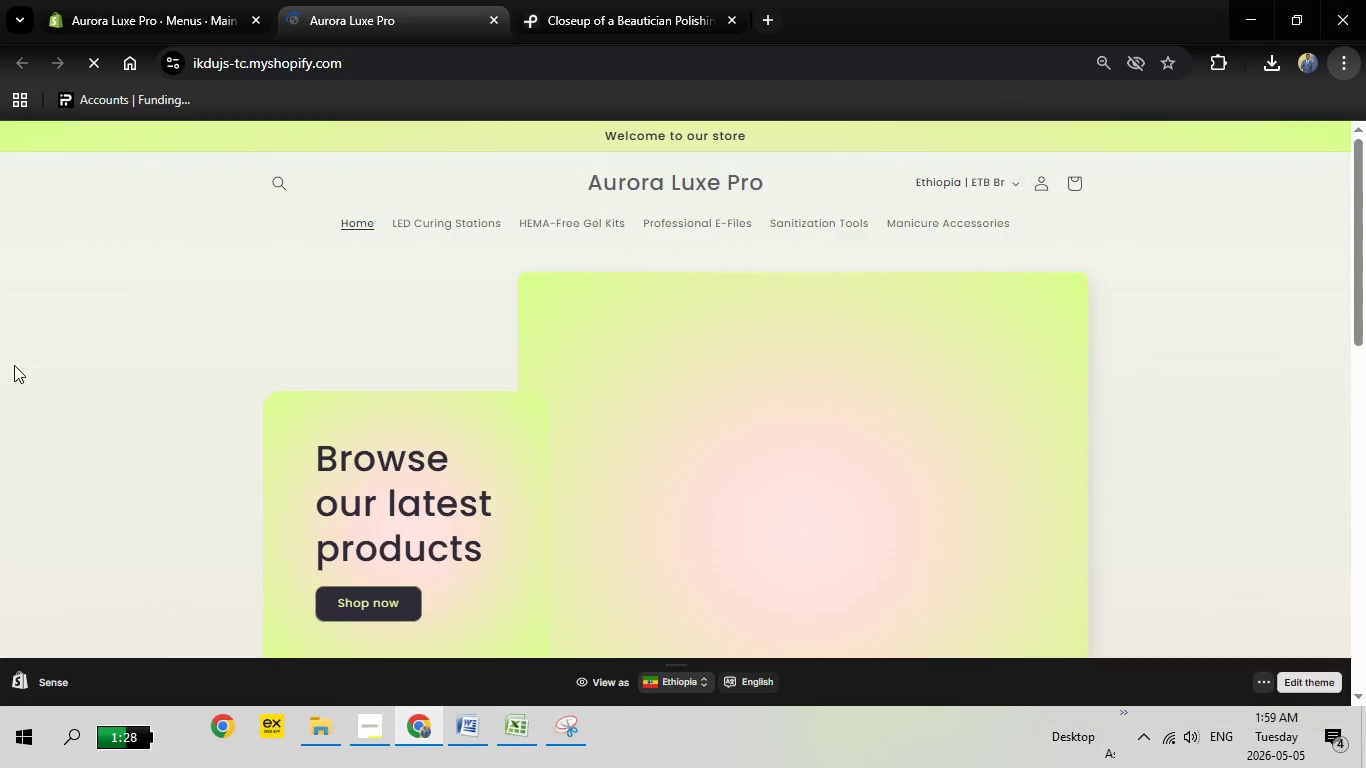 
left_click([14, 365])
 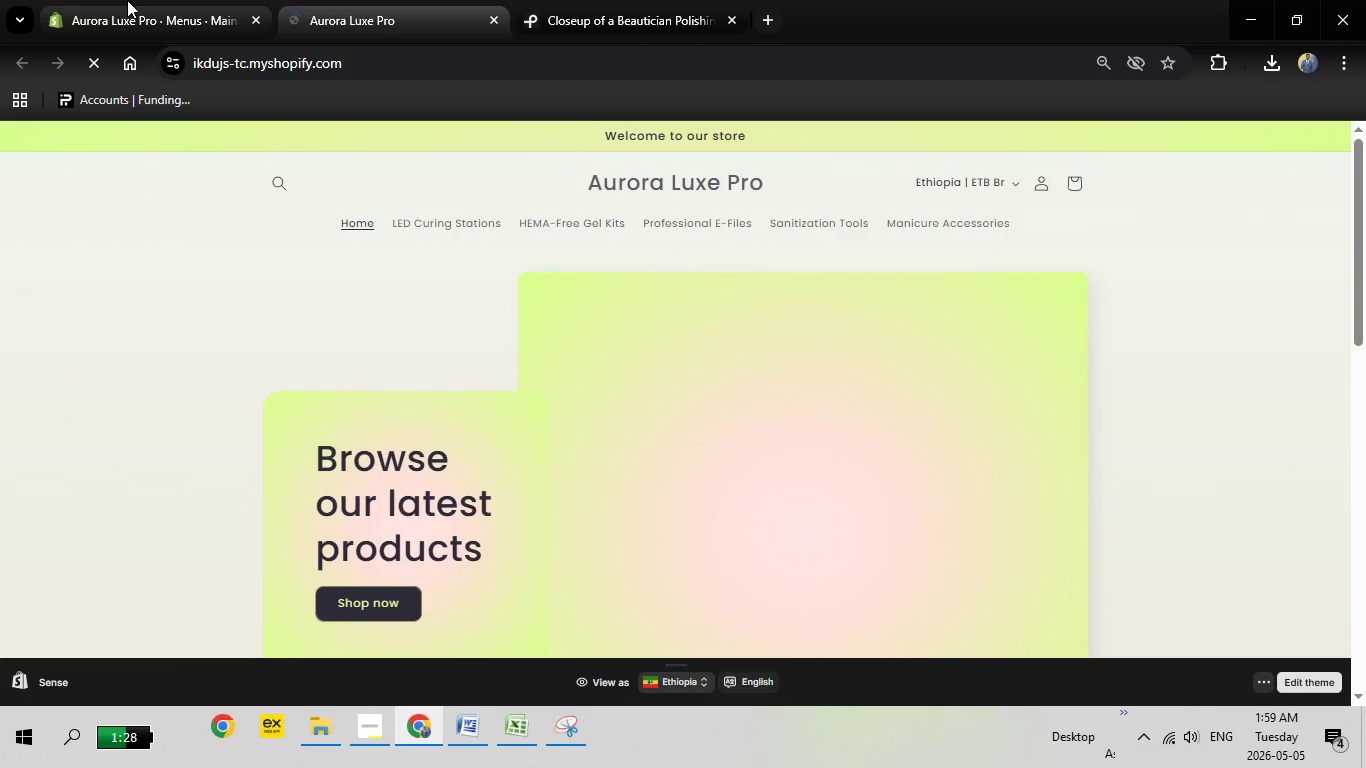 
left_click([127, 0])
 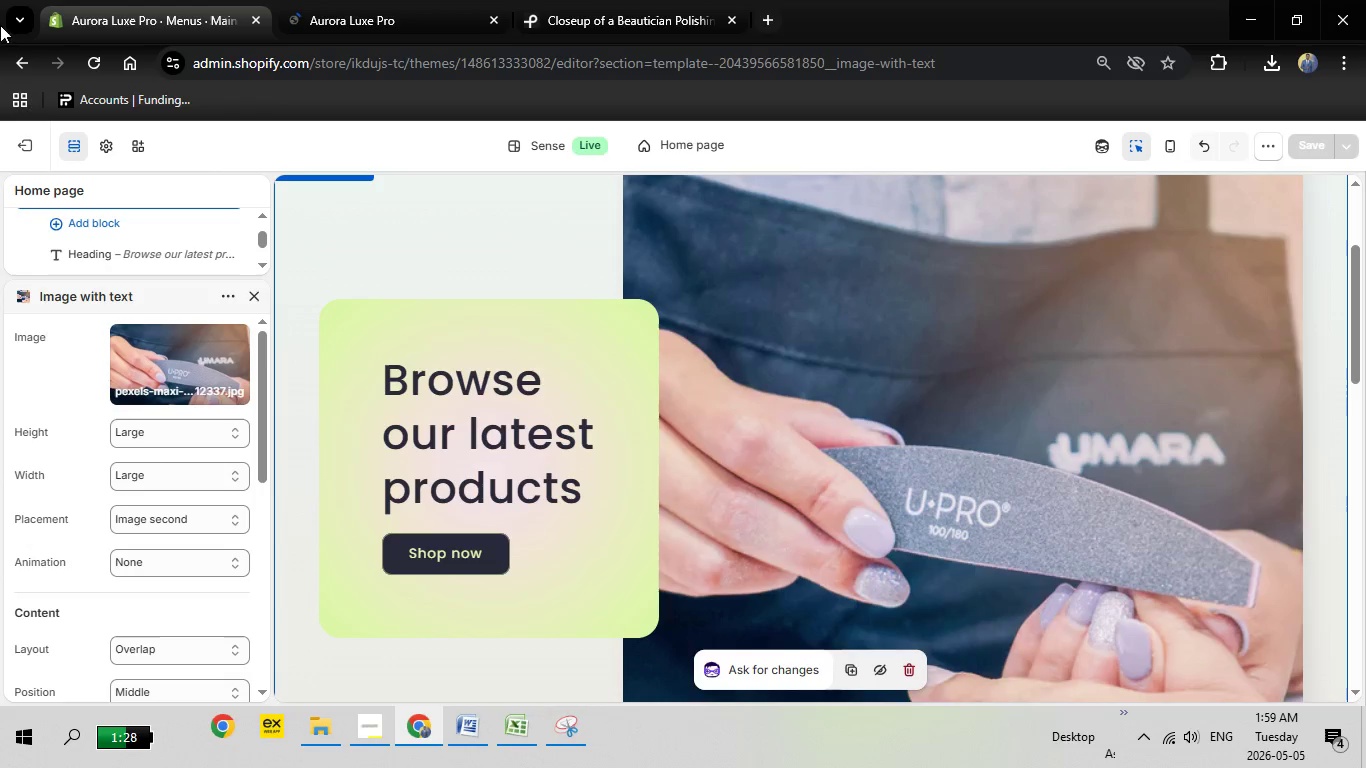 
wait(5.3)
 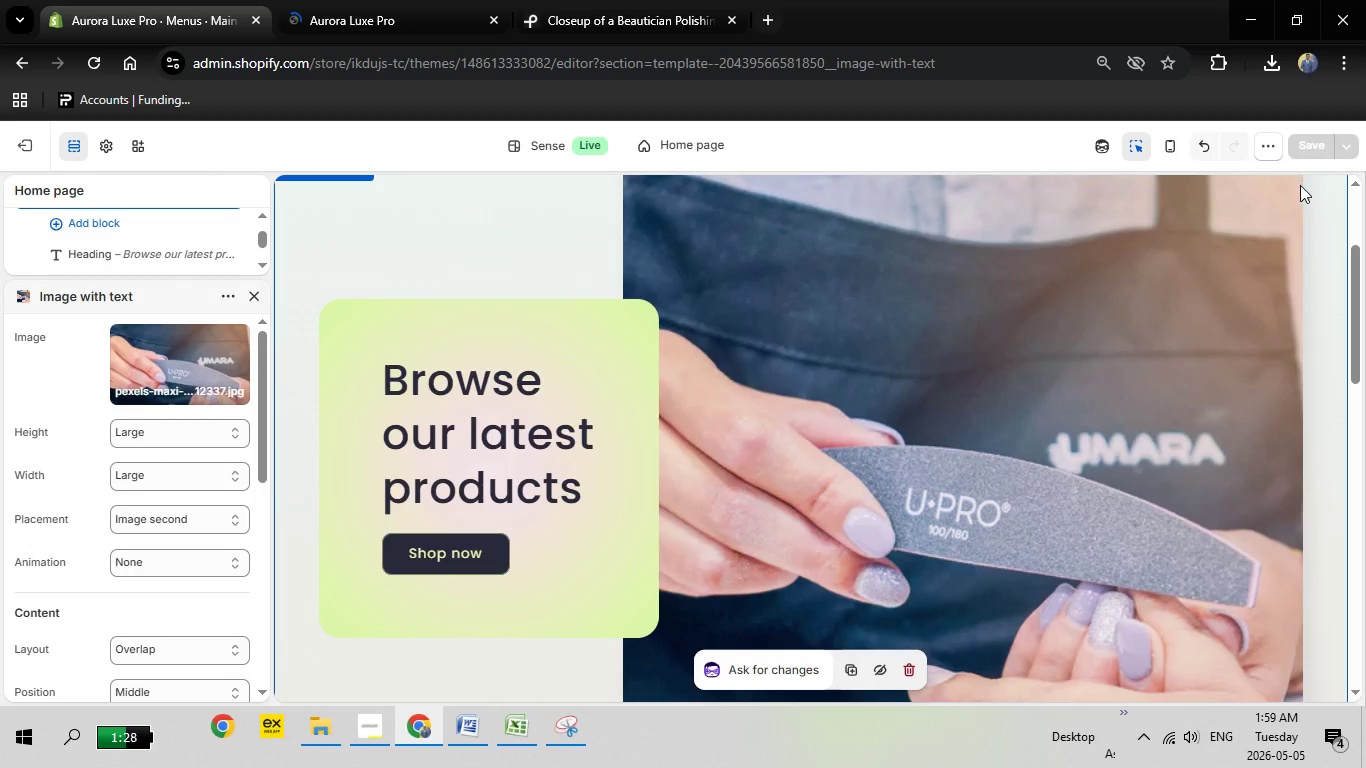 
left_click([22, 142])
 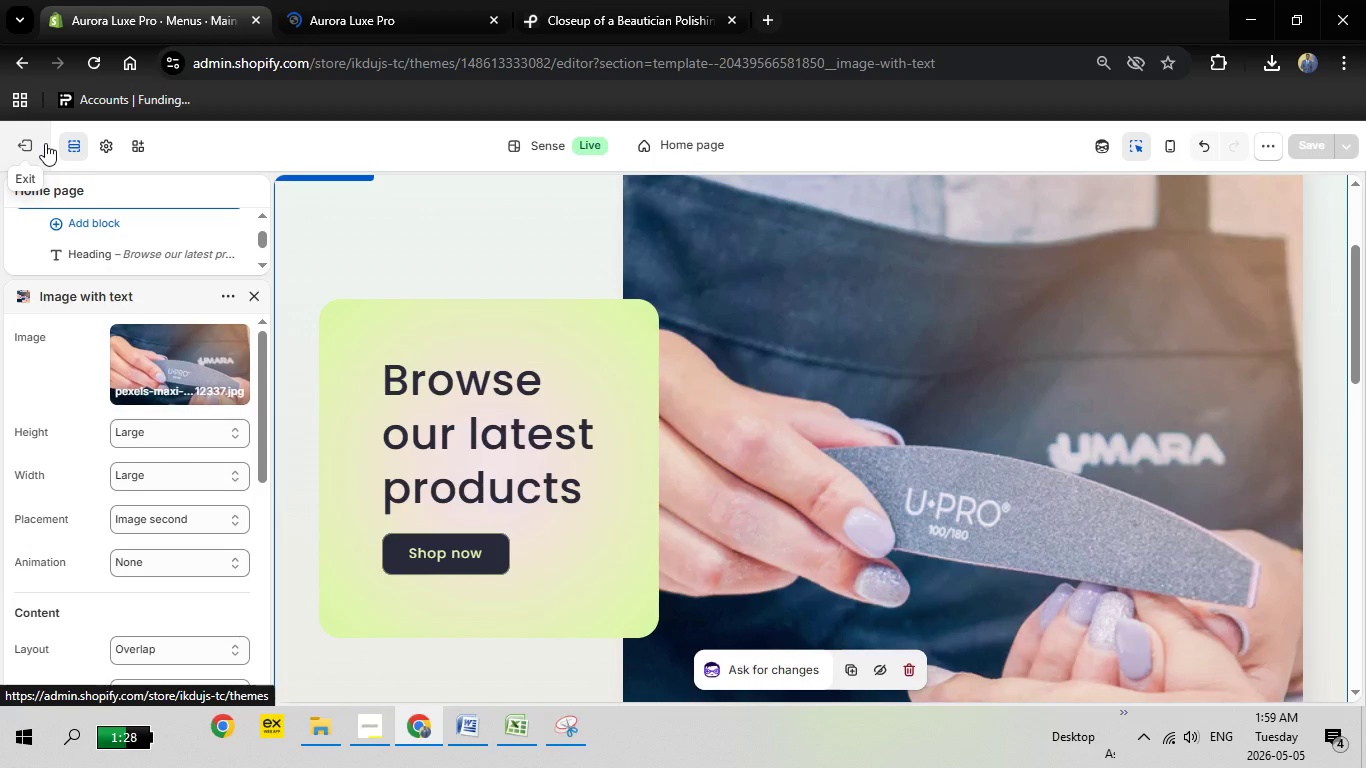 
left_click([333, 0])
 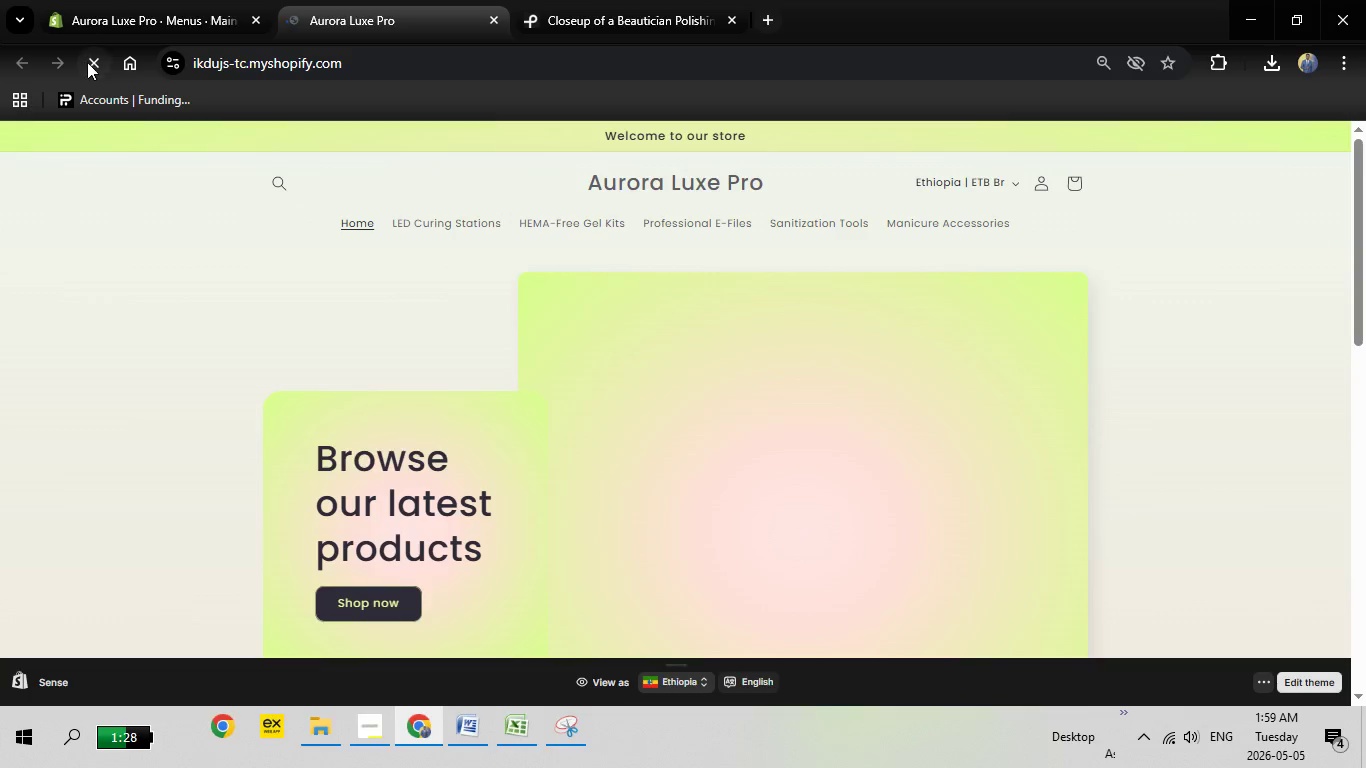 
left_click([87, 62])
 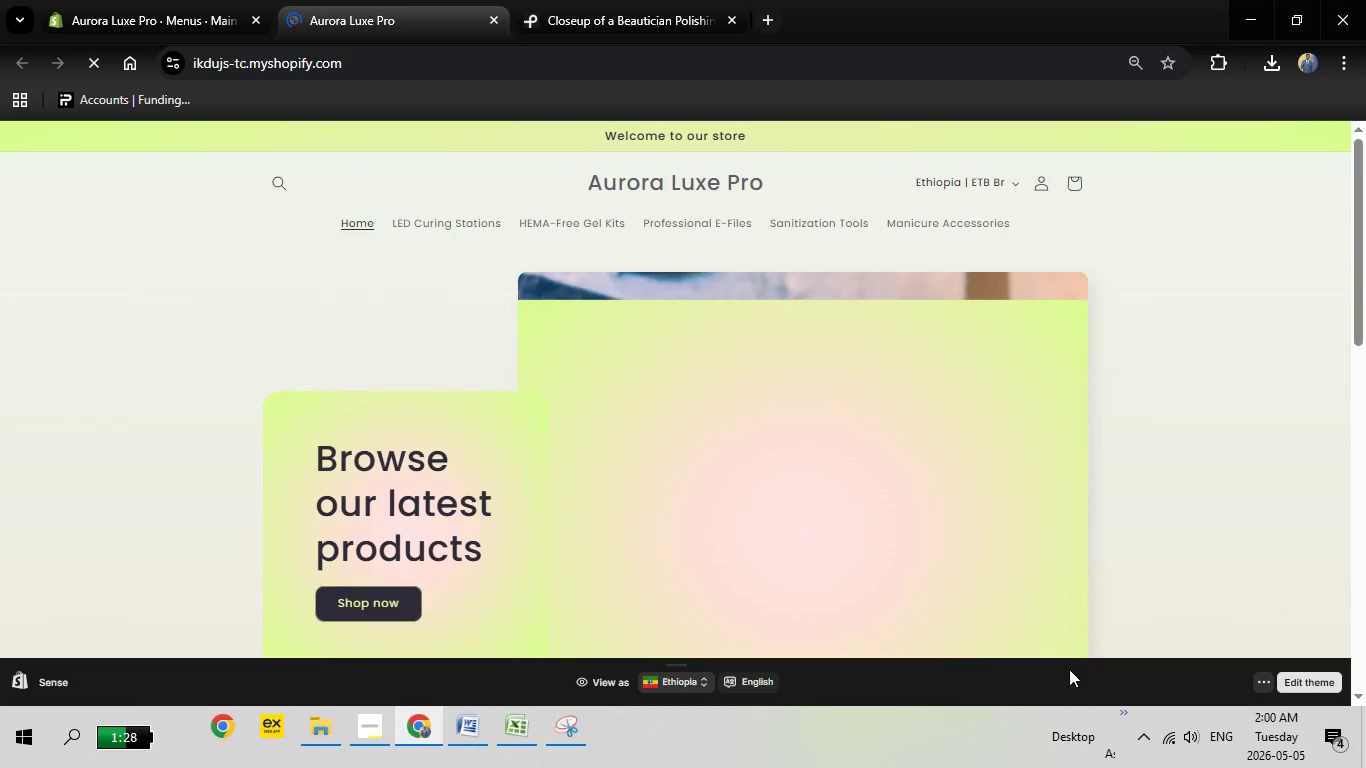 
wait(7.47)
 